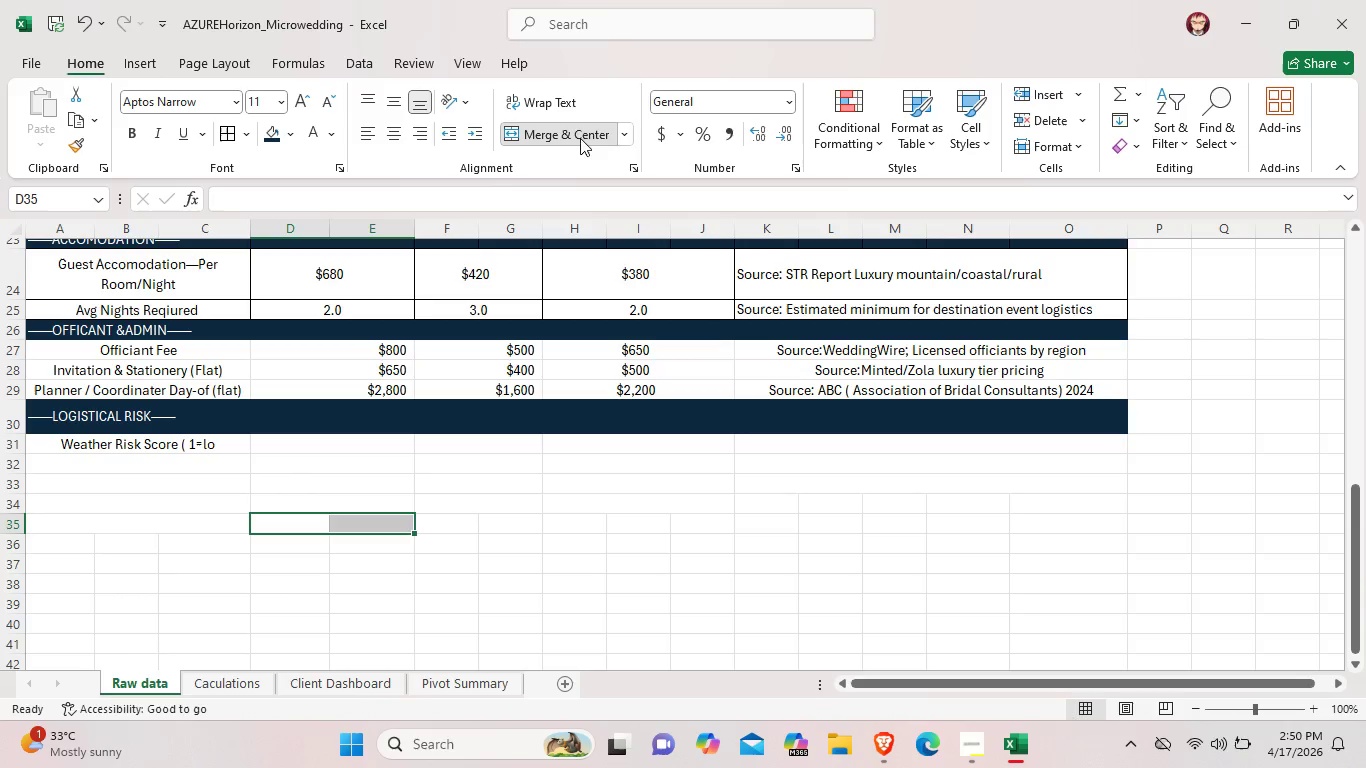 
left_click([580, 138])
 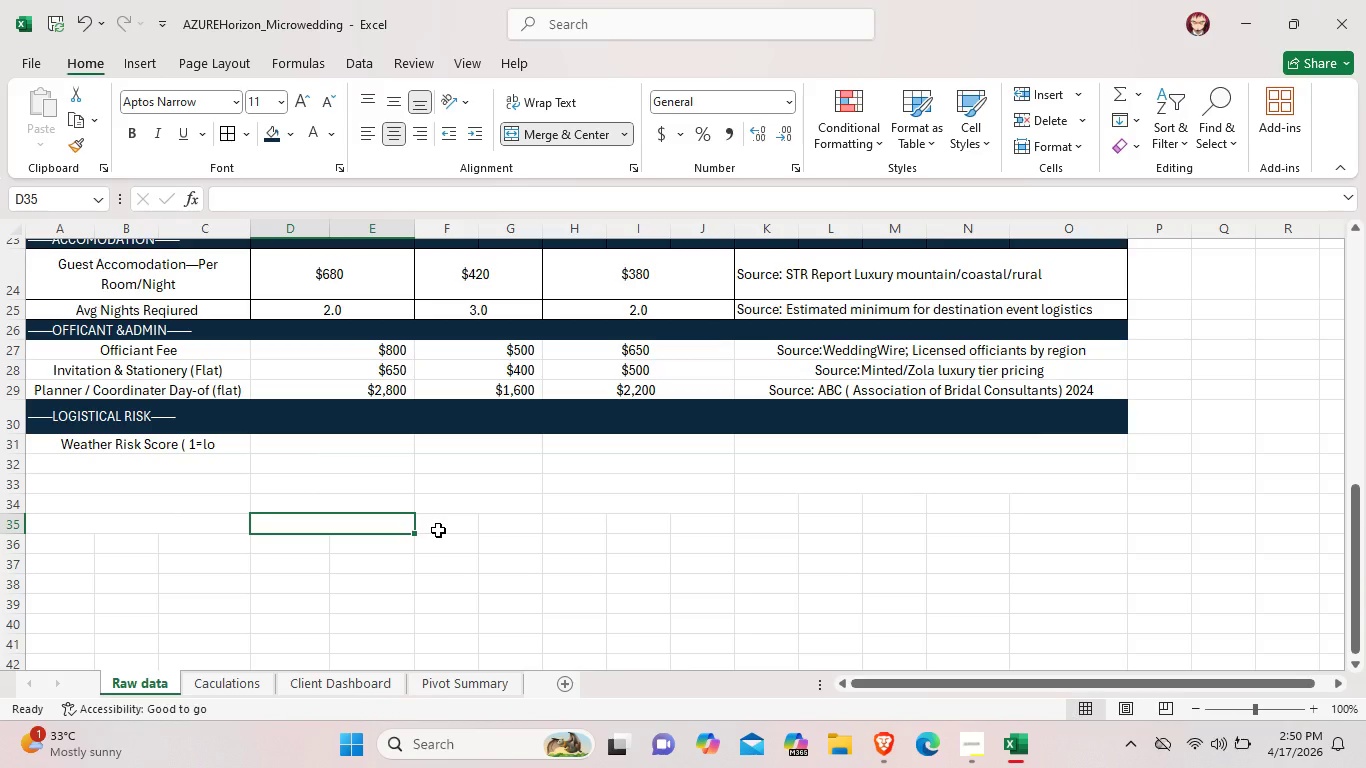 
wait(26.62)
 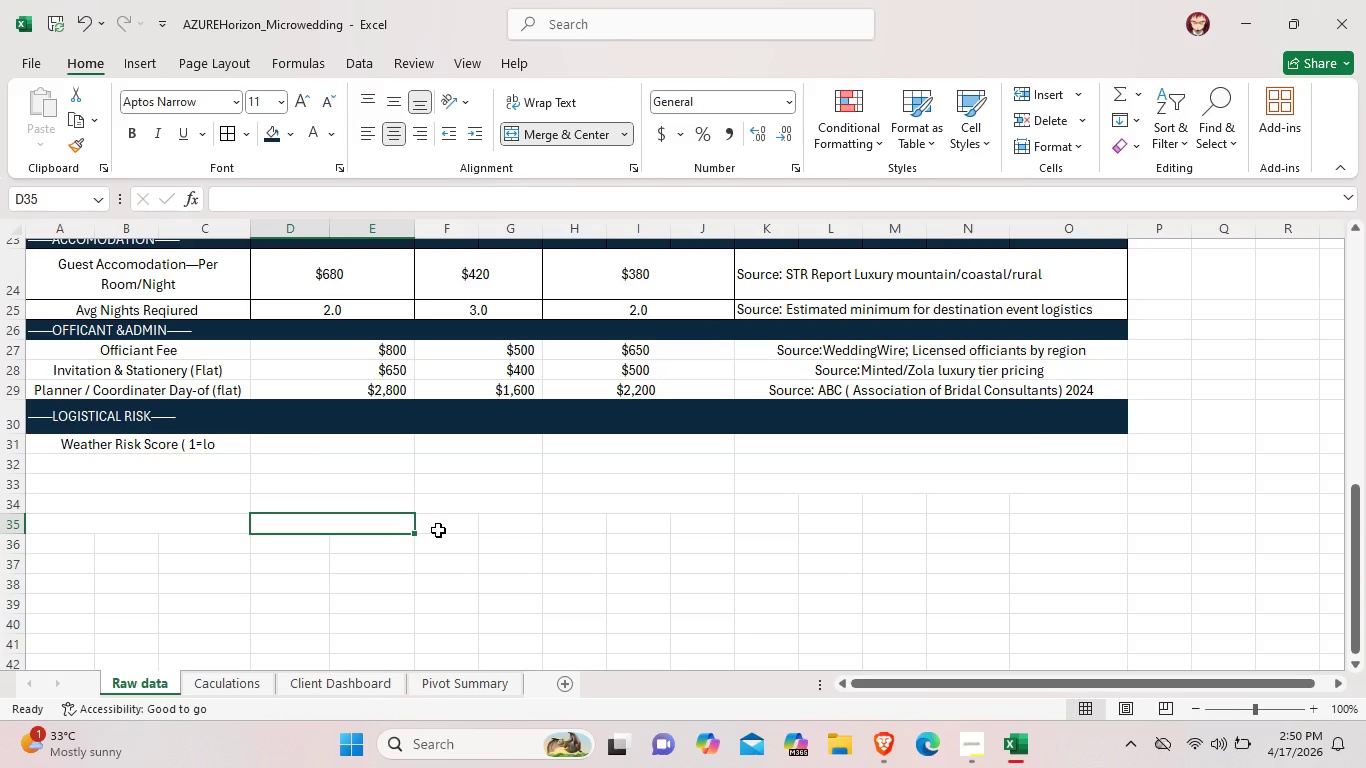 
double_click([231, 438])
 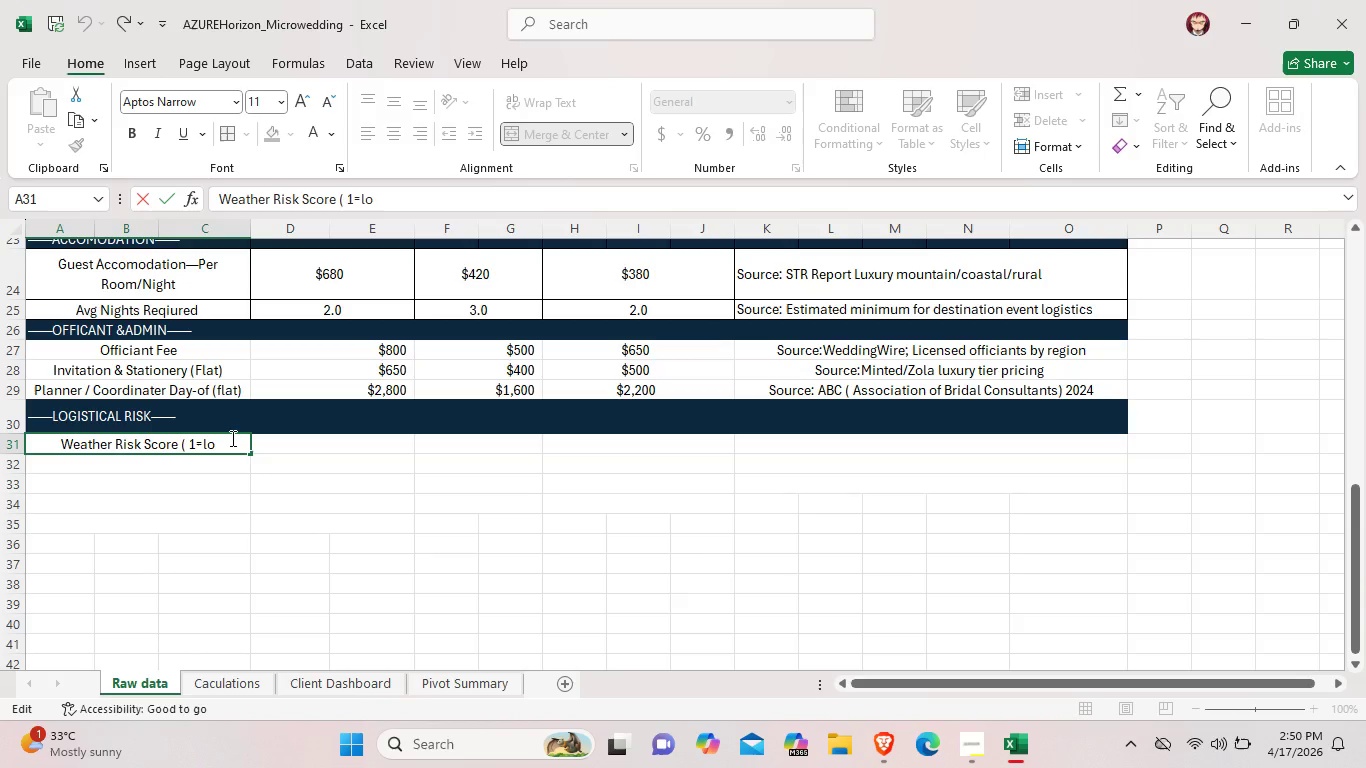 
wait(19.06)
 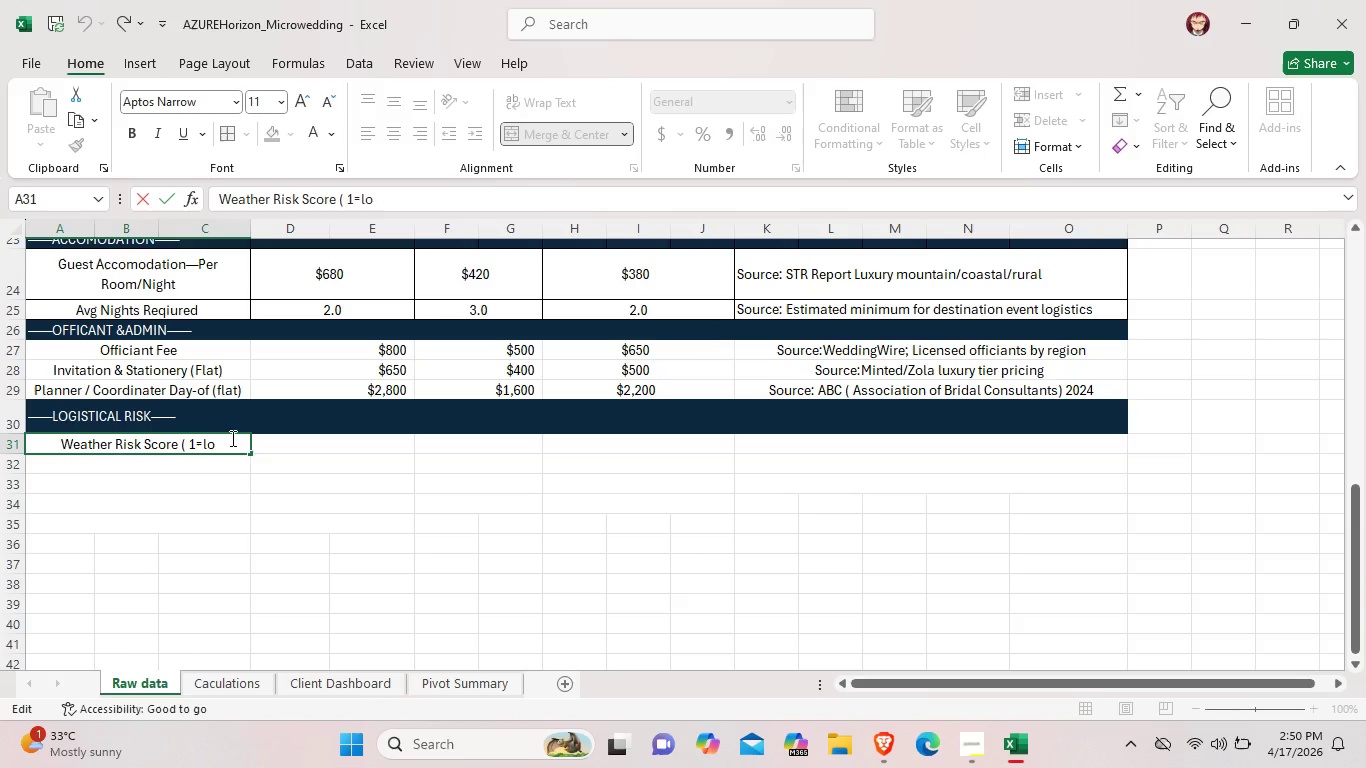 
left_click([337, 448])
 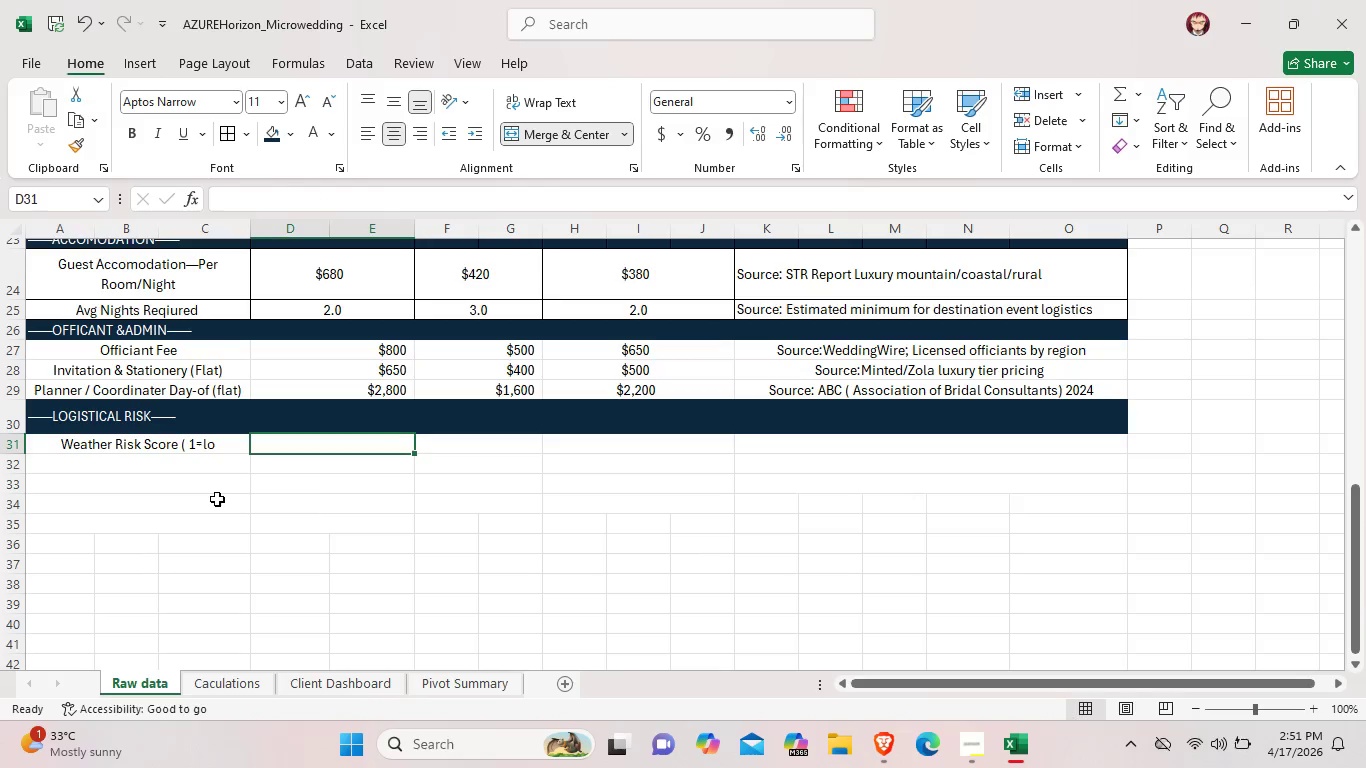 
left_click([217, 499])
 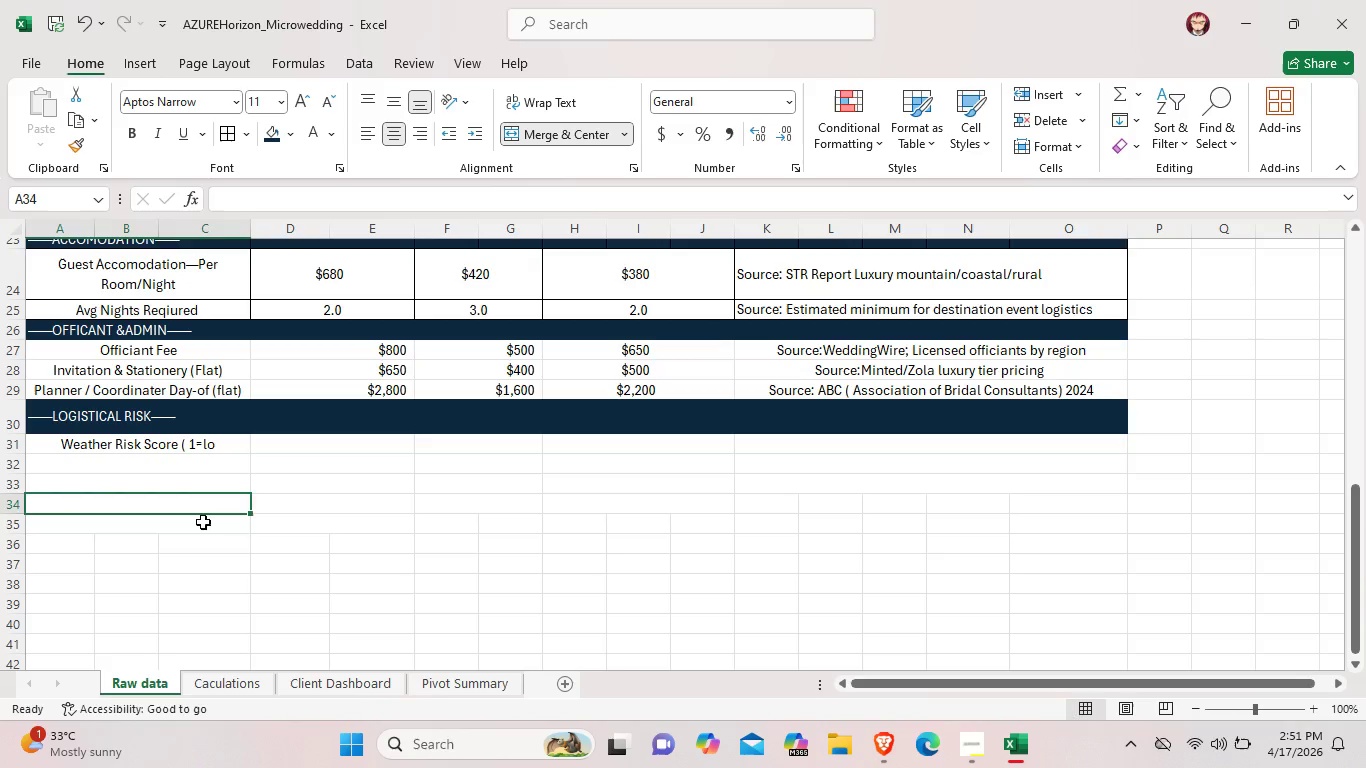 
left_click([203, 522])
 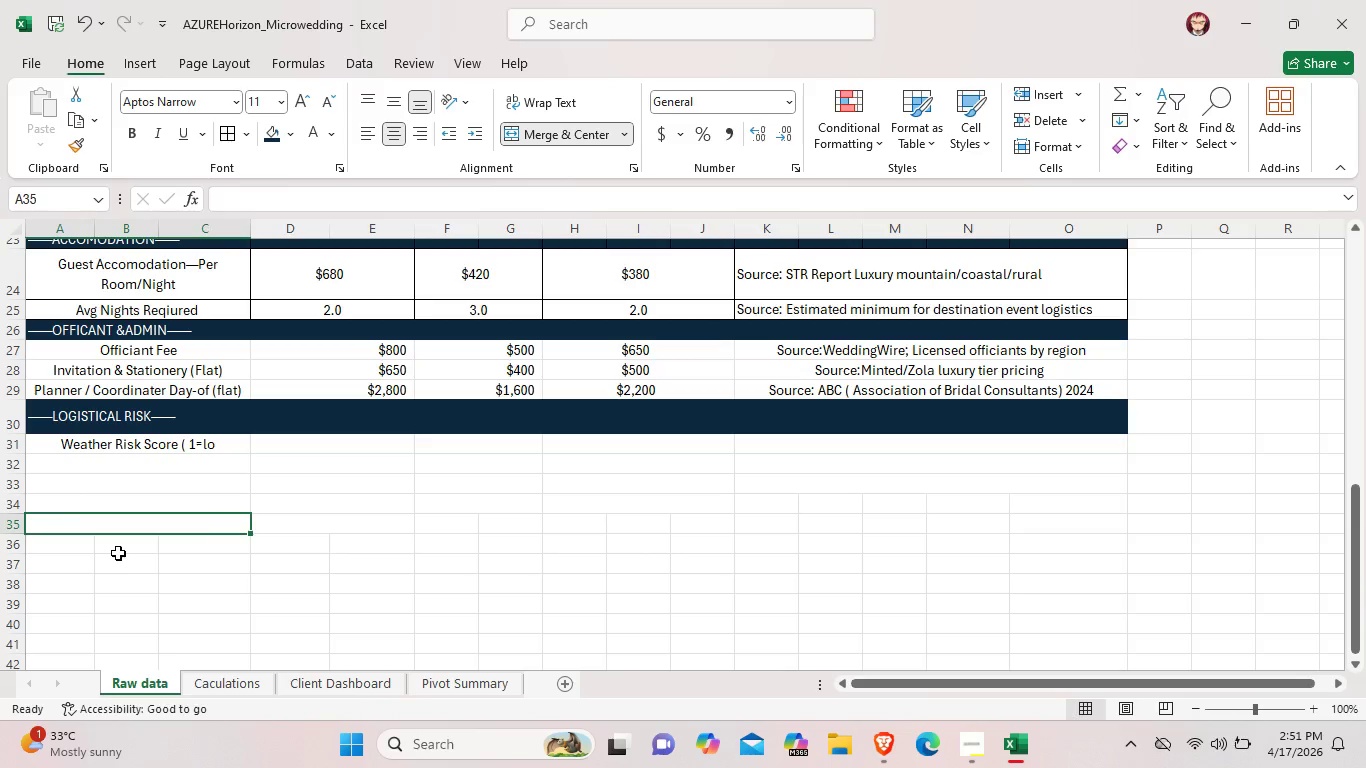 
left_click([118, 553])
 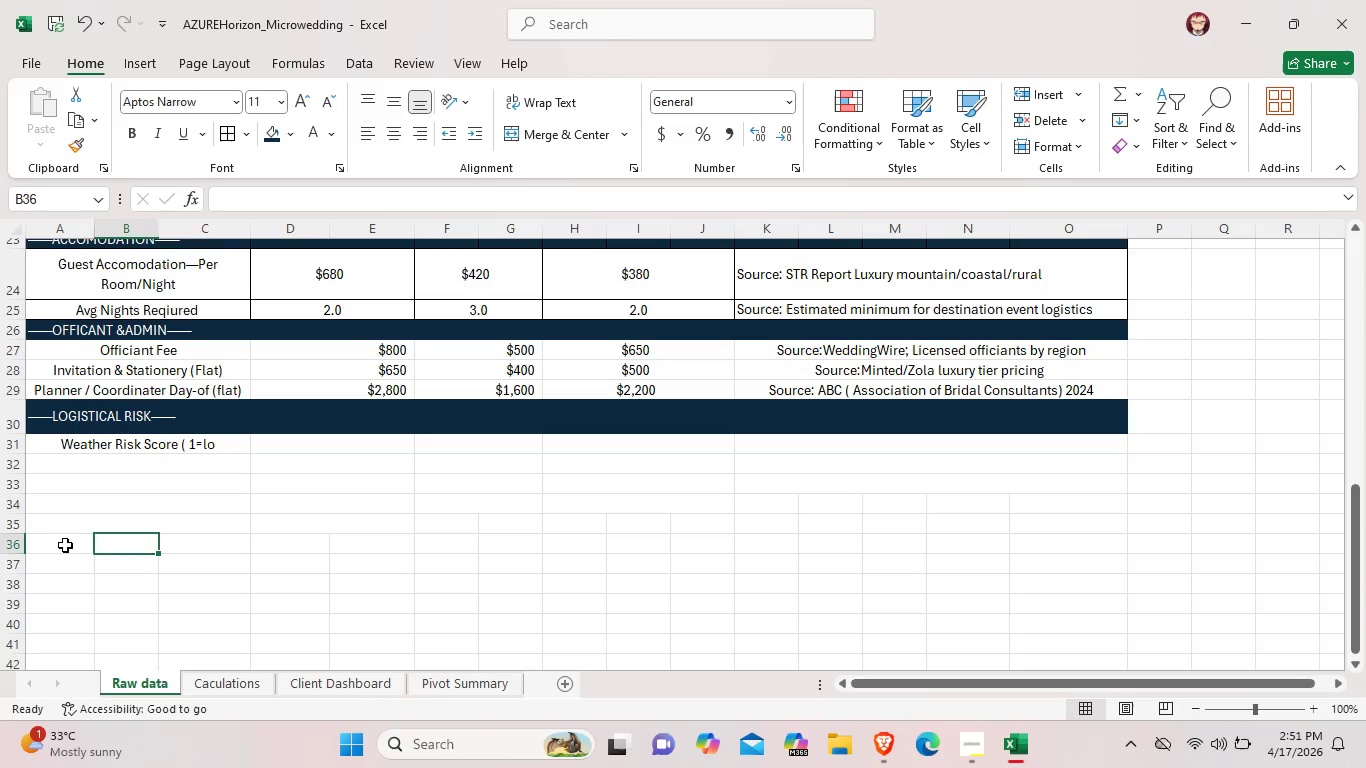 
left_click([65, 545])
 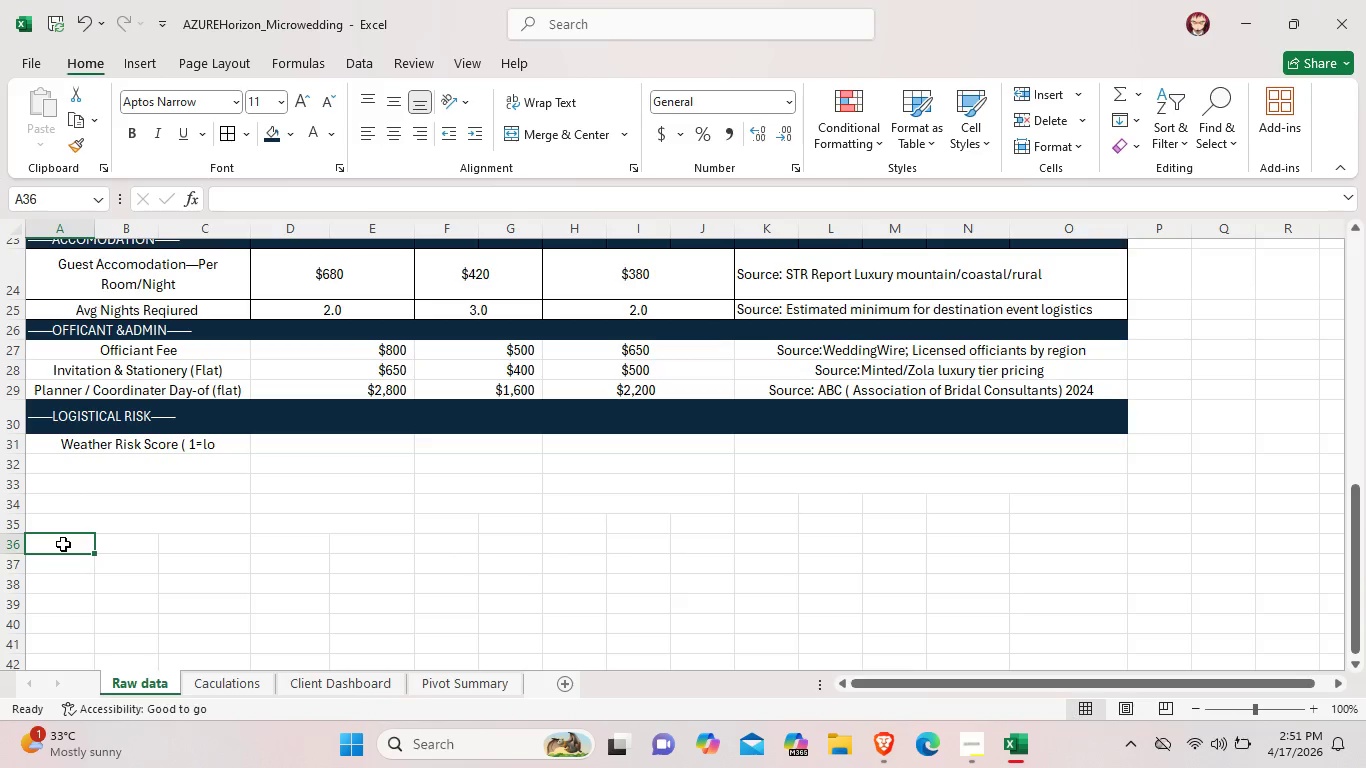 
left_click_drag(start_coordinate=[63, 544], to_coordinate=[162, 537])
 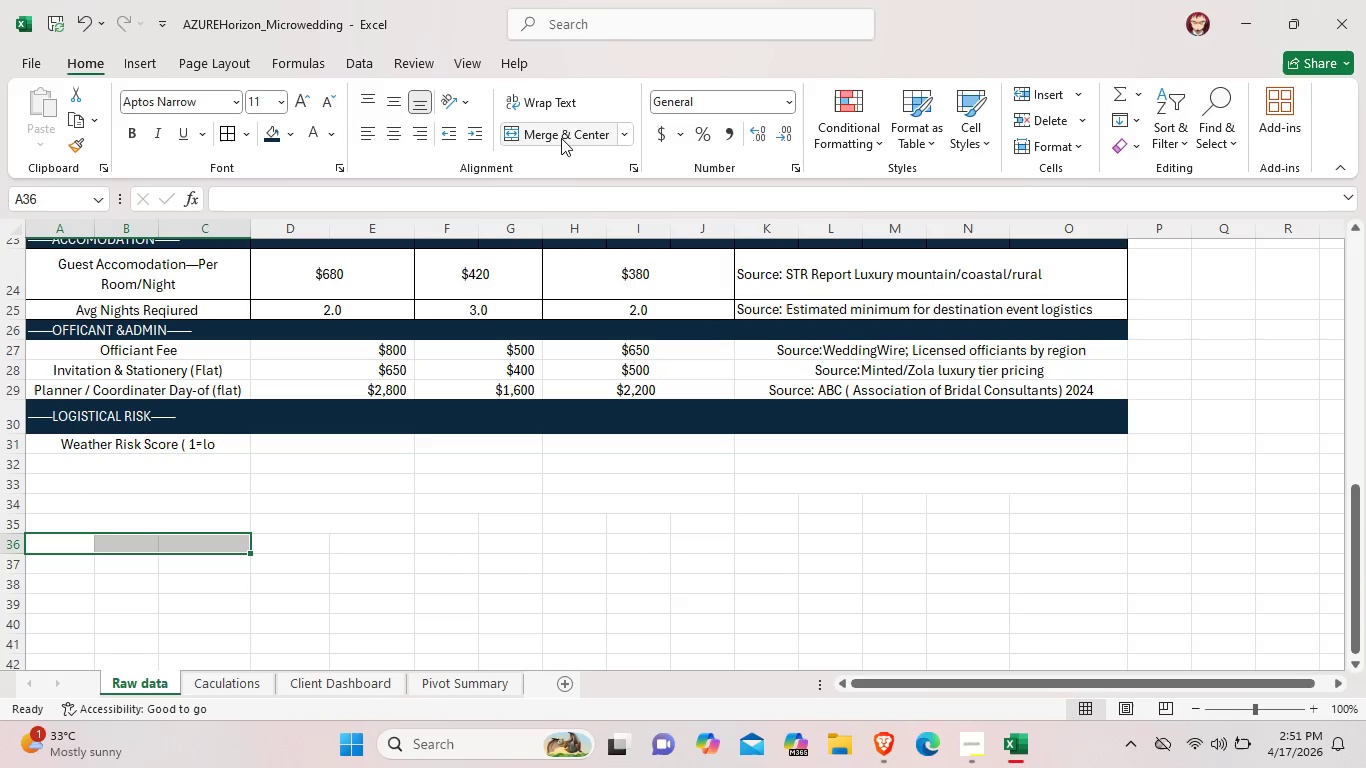 
left_click([561, 138])
 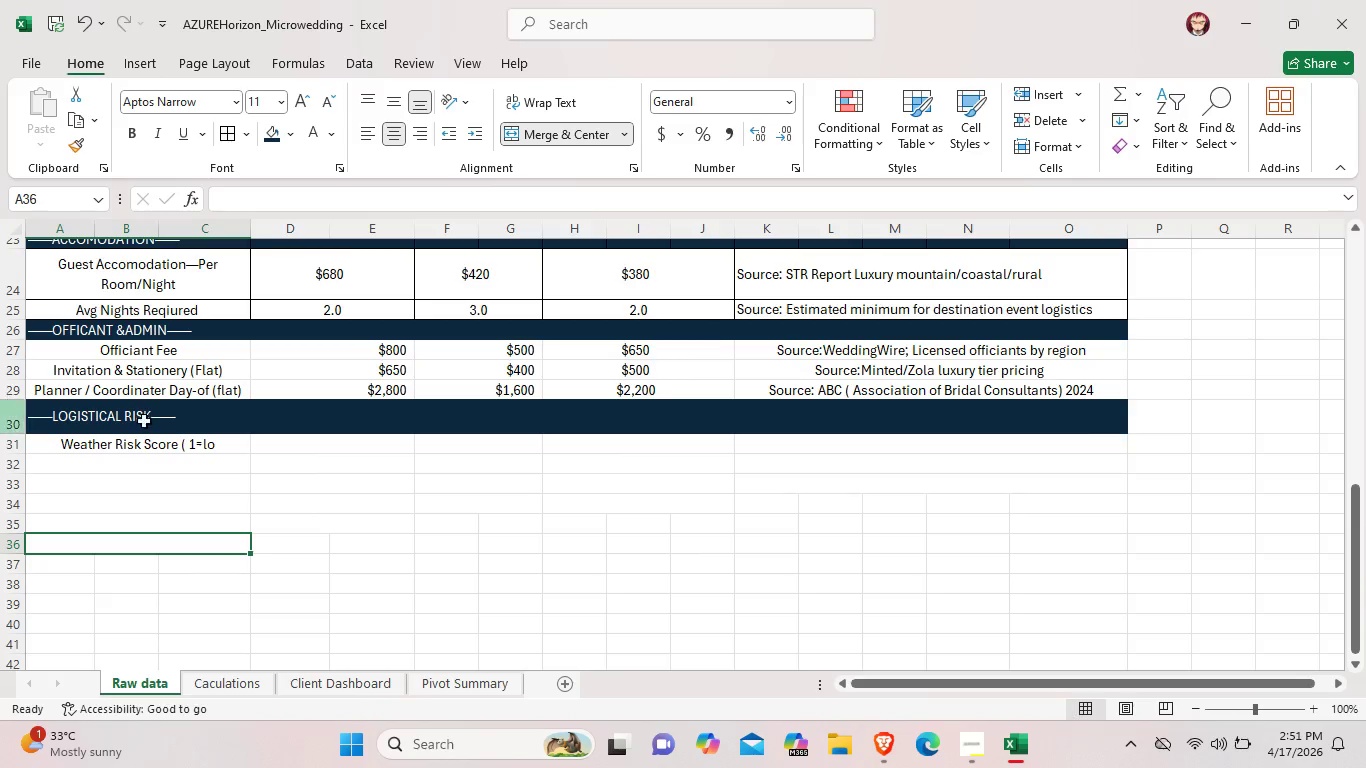 
wait(45.53)
 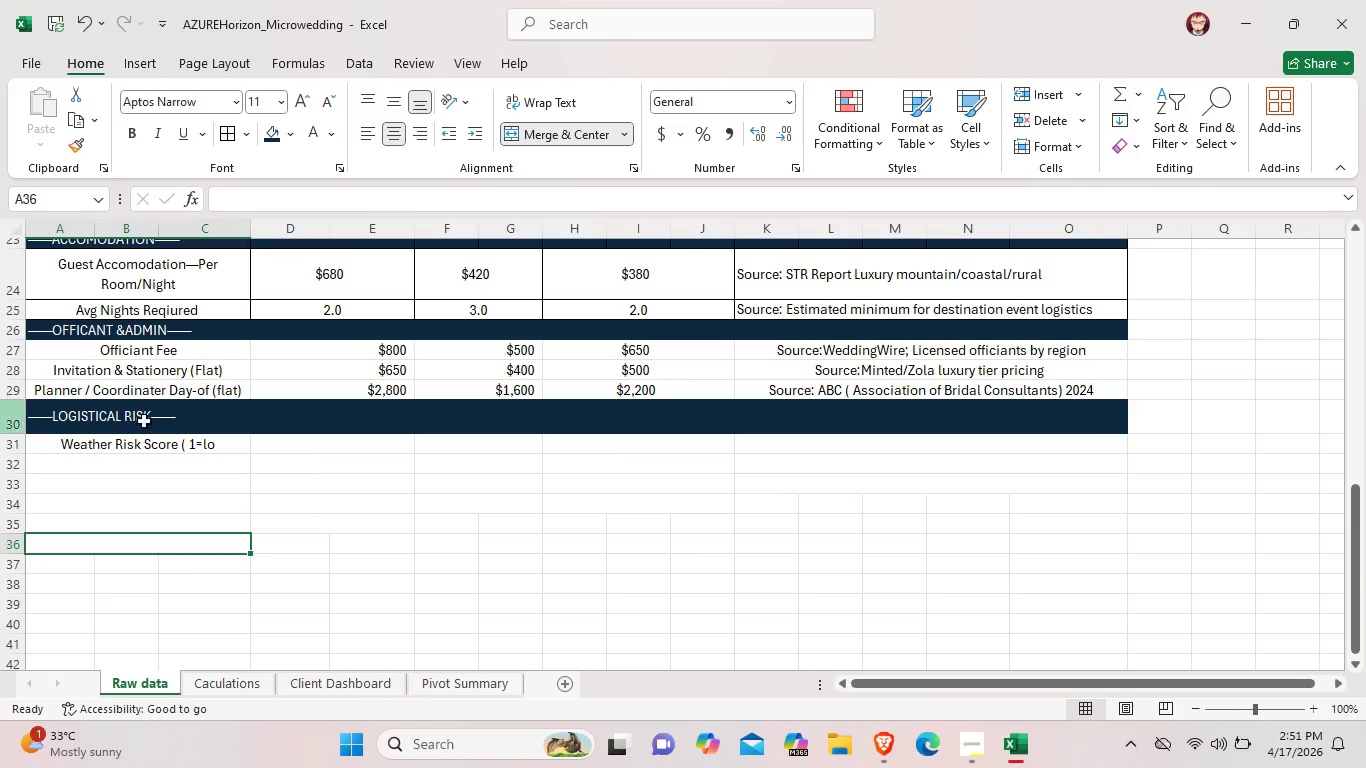 
scroll: coordinate [242, 619], scroll_direction: down, amount: 2.0
 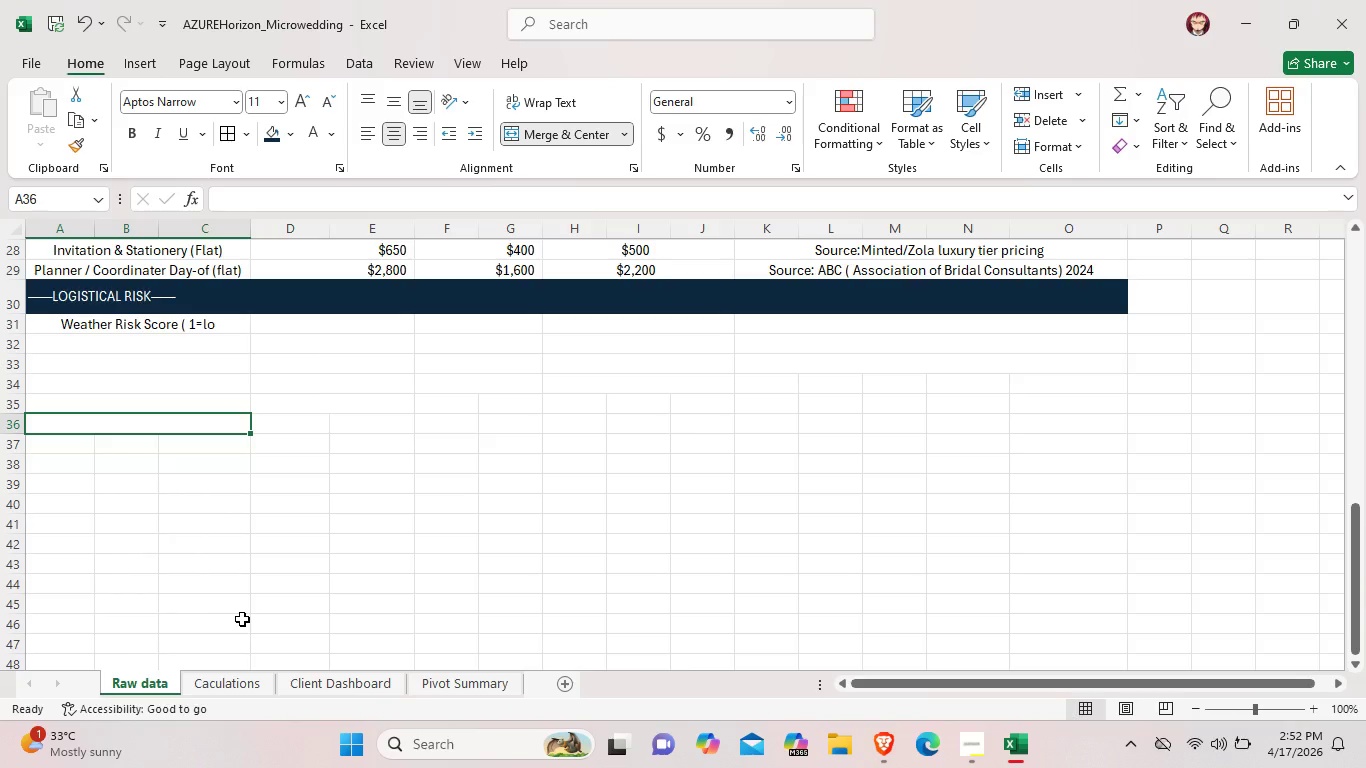 
wait(63.13)
 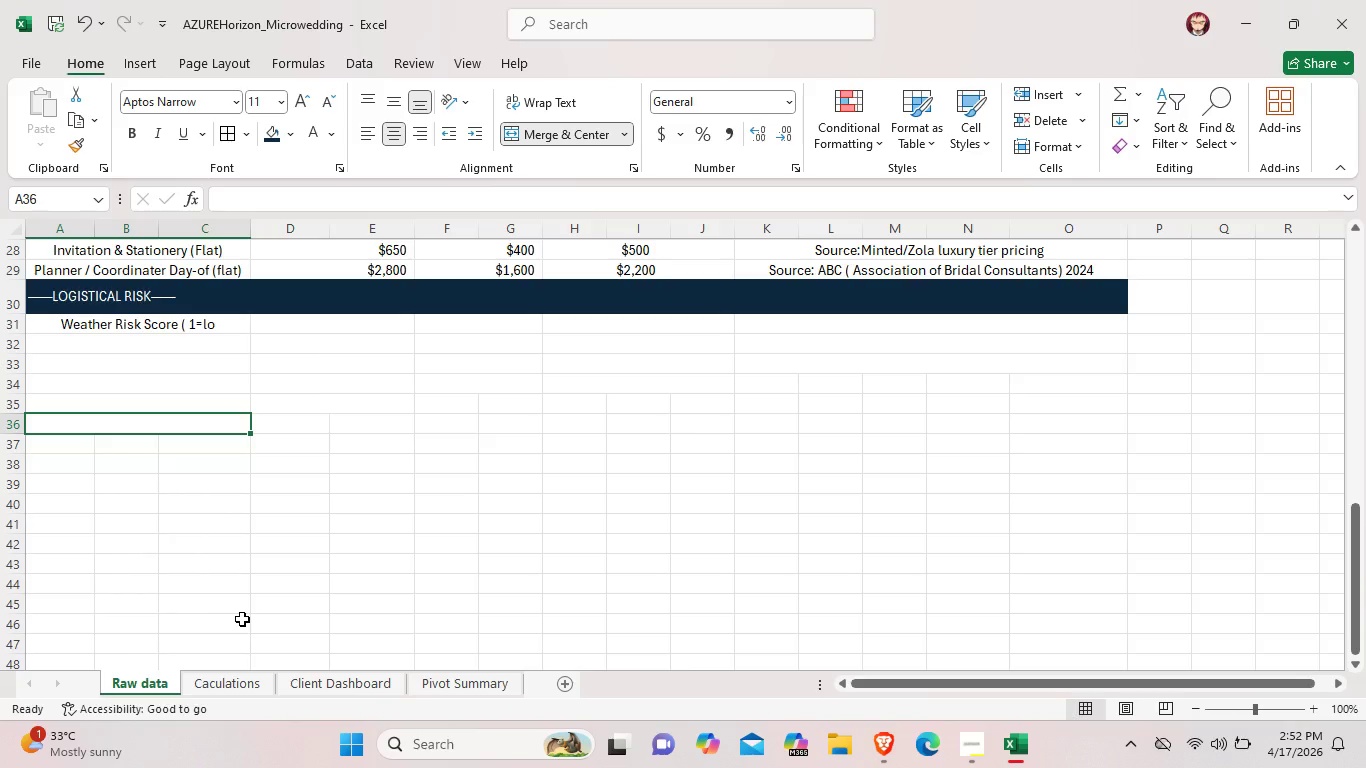 
left_click([446, 395])
 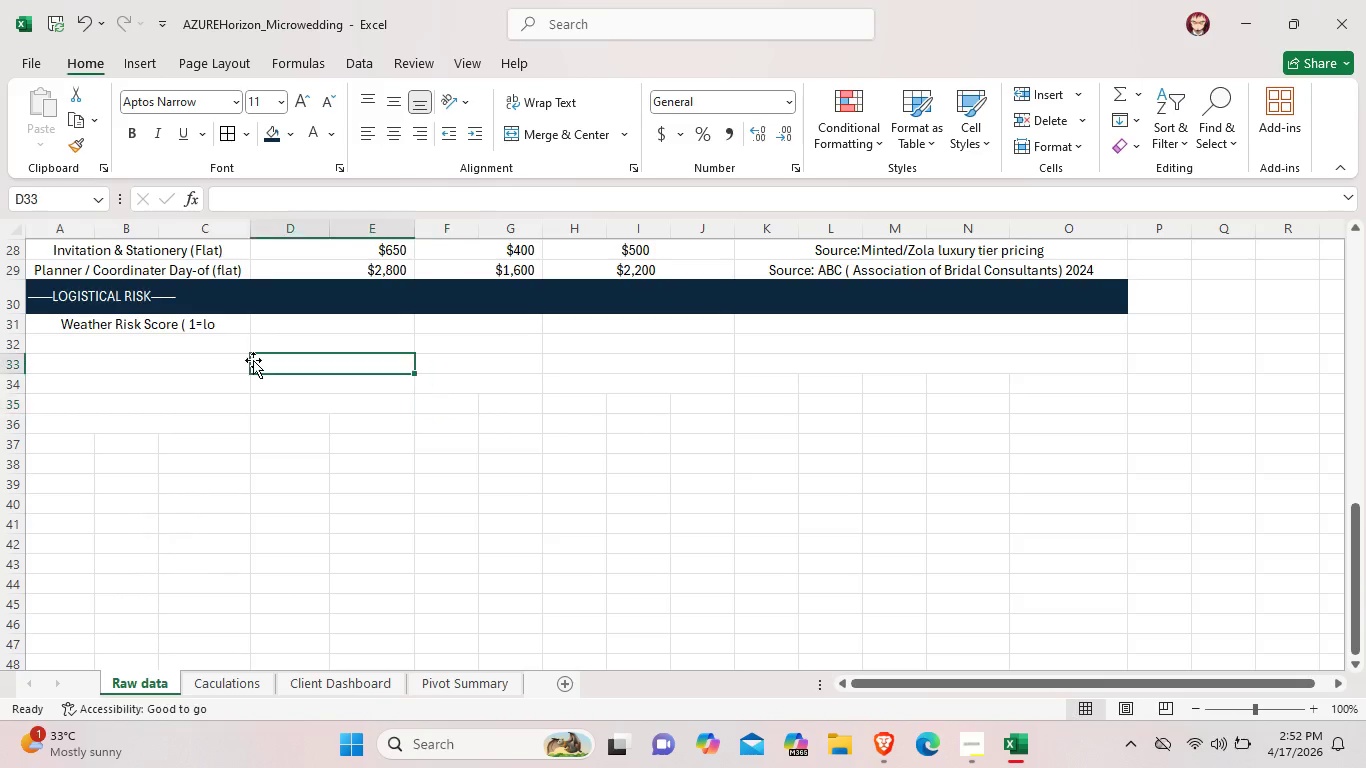 
double_click([253, 360])
 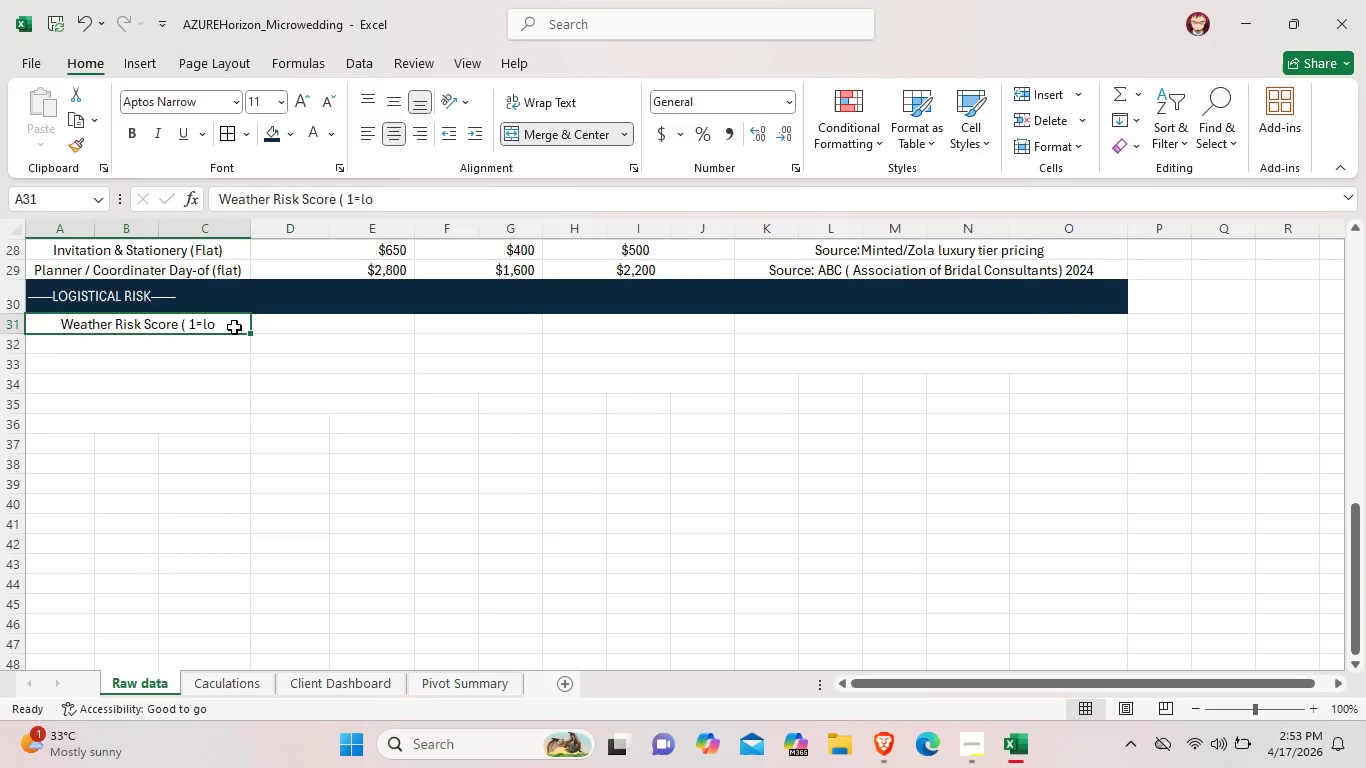 
double_click([234, 327])
 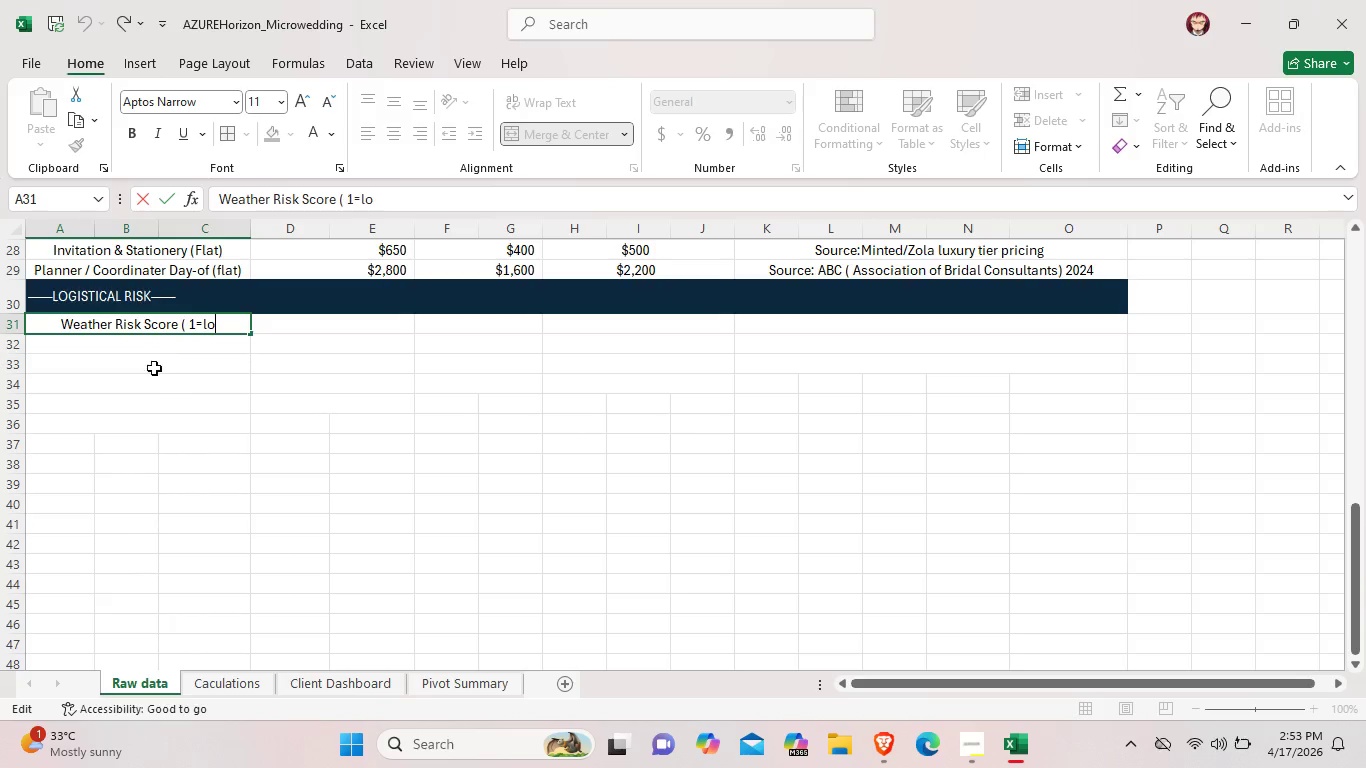 
wait(23.78)
 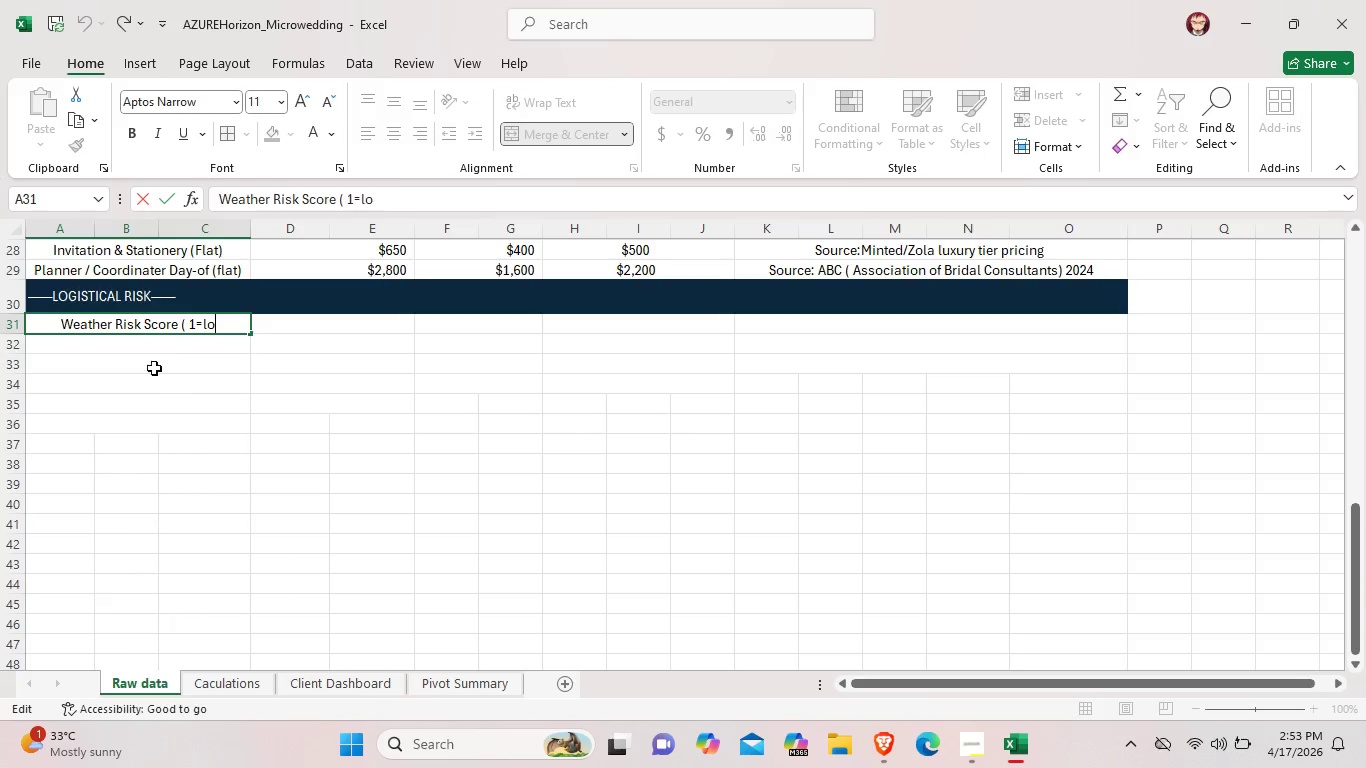 
type(w; 10=high)
 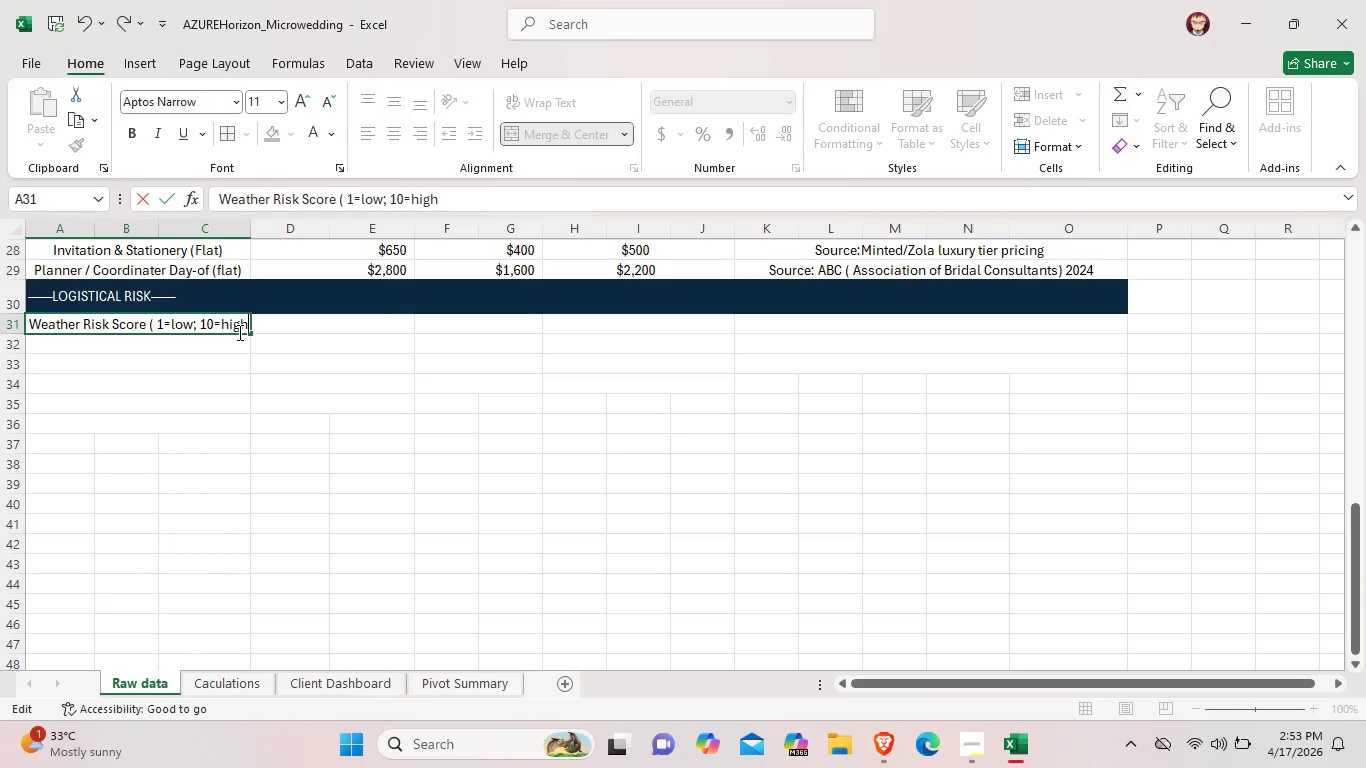 
key(Shift+0)
 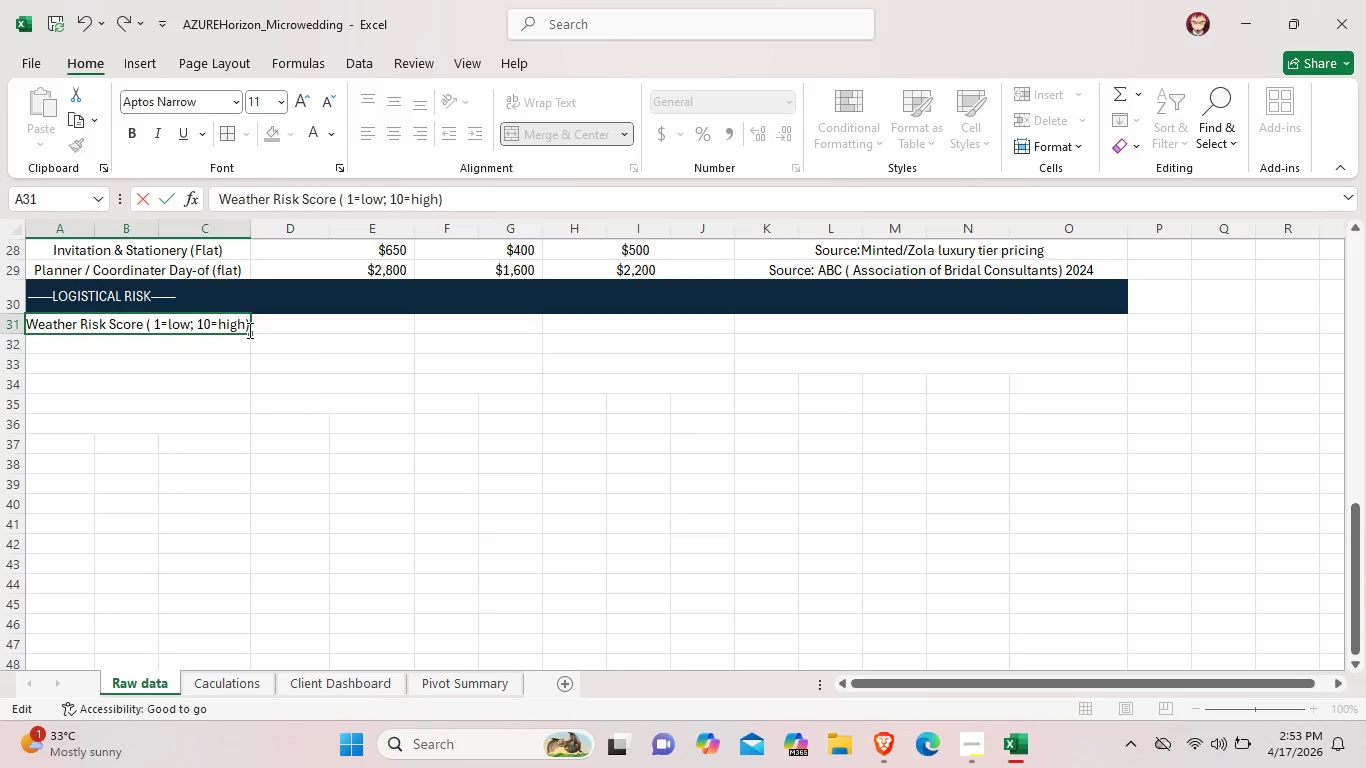 
wait(10.89)
 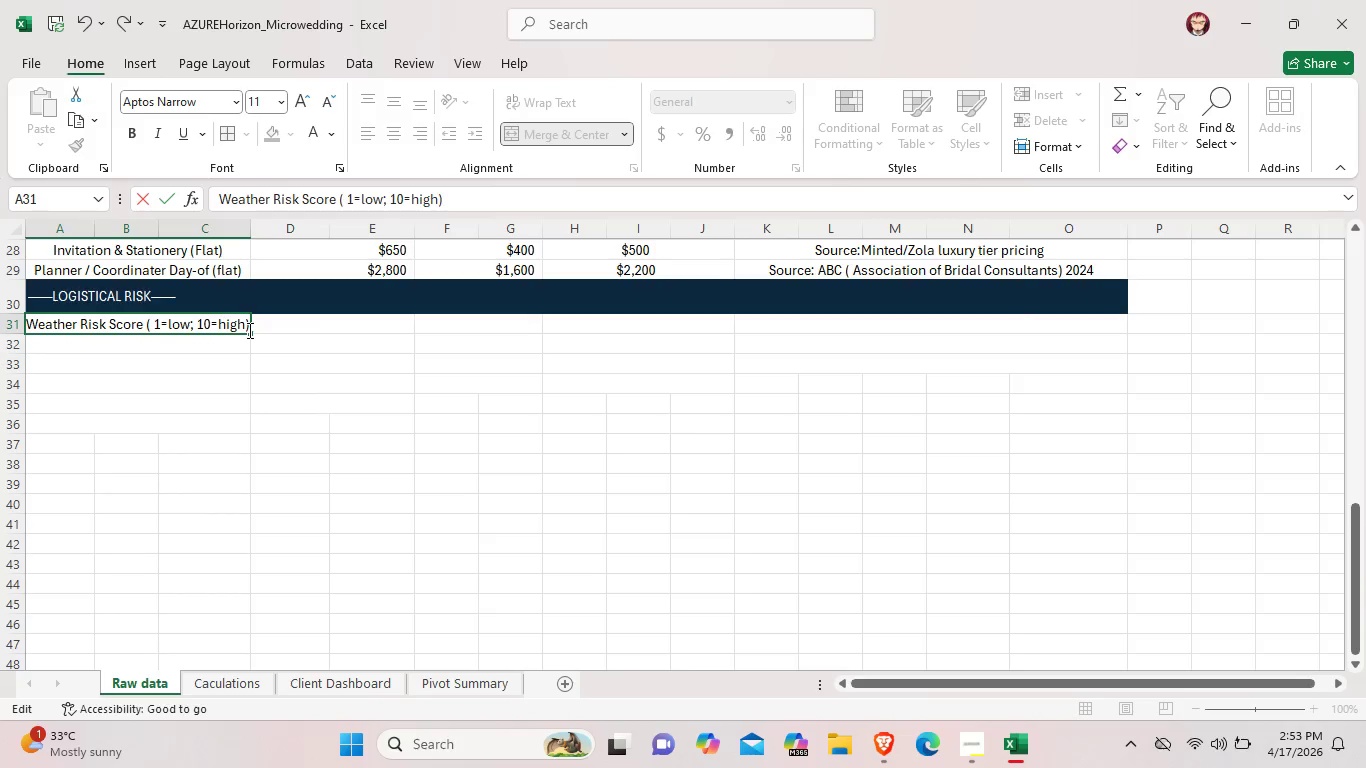 
left_click([339, 315])
 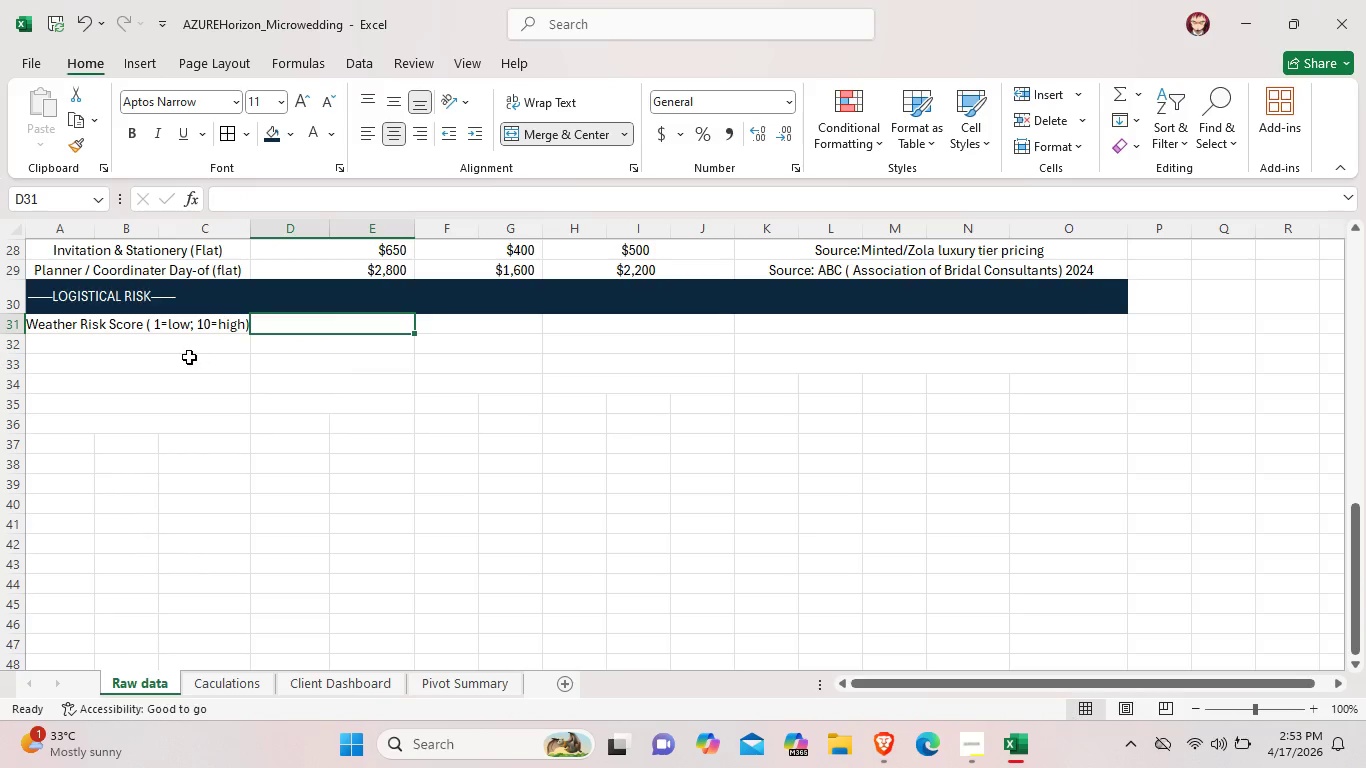 
left_click([185, 358])
 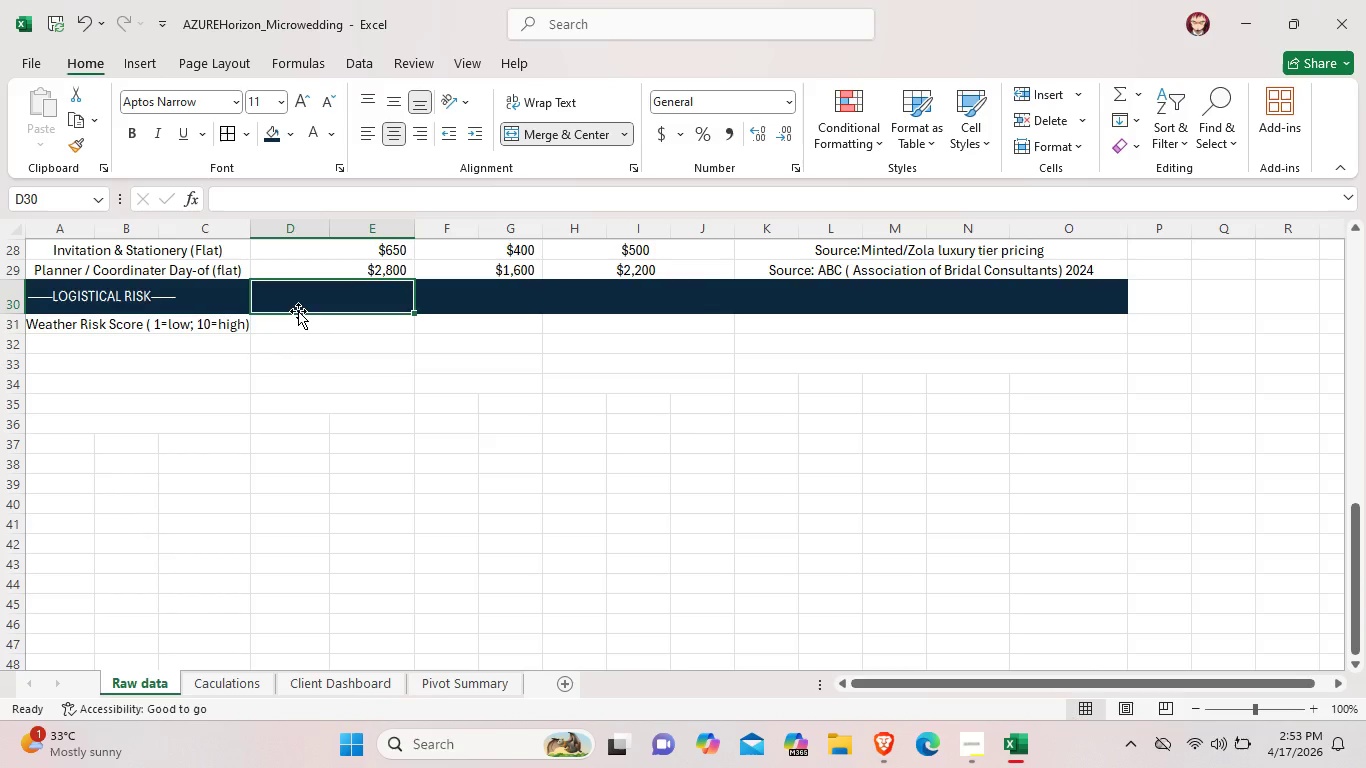 
double_click([298, 311])
 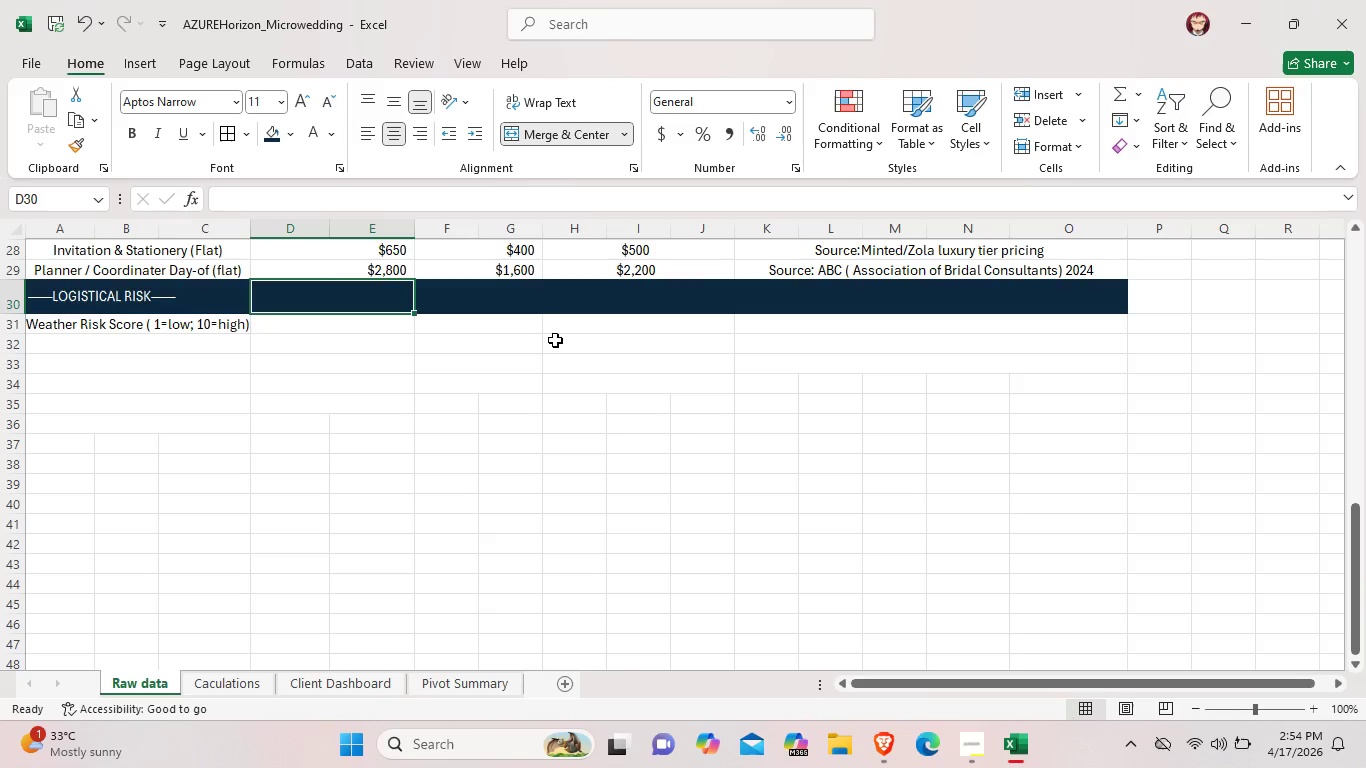 
wait(61.2)
 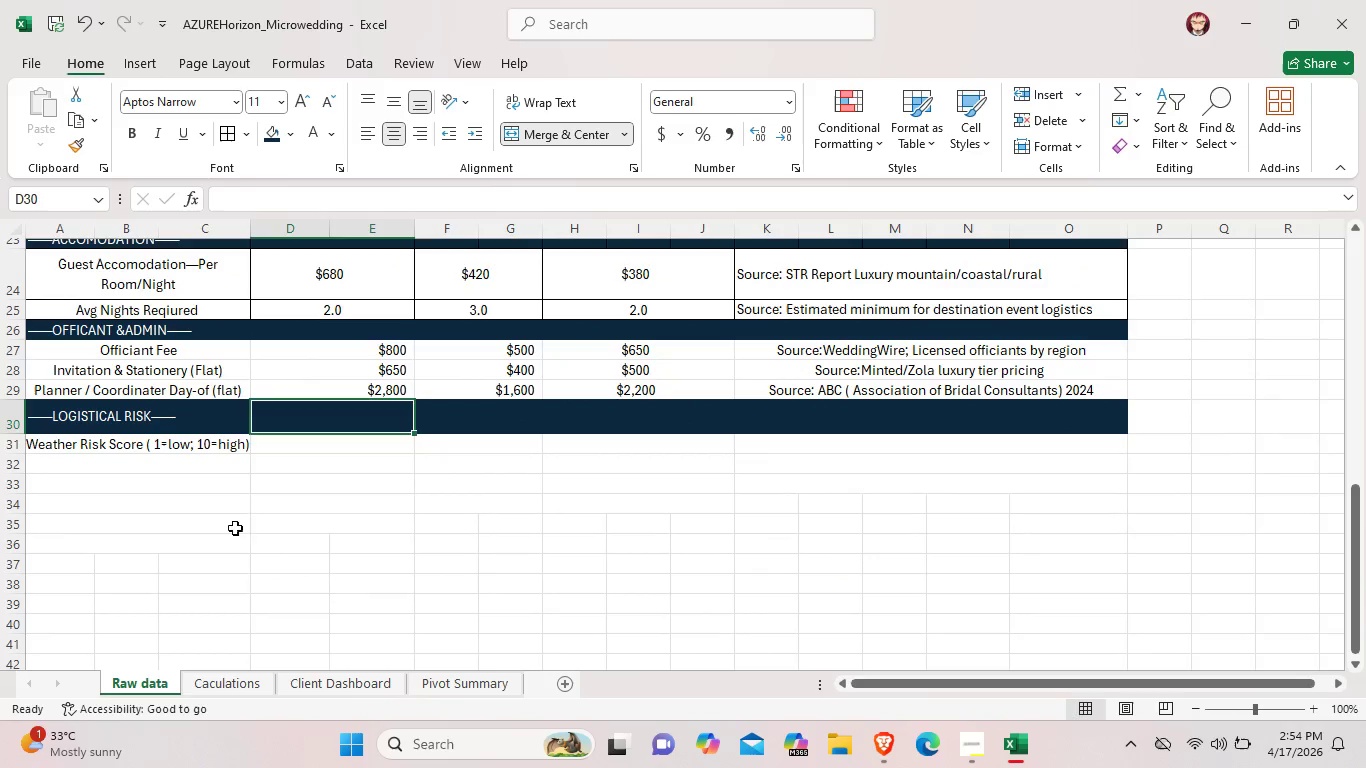 
left_click([226, 518])
 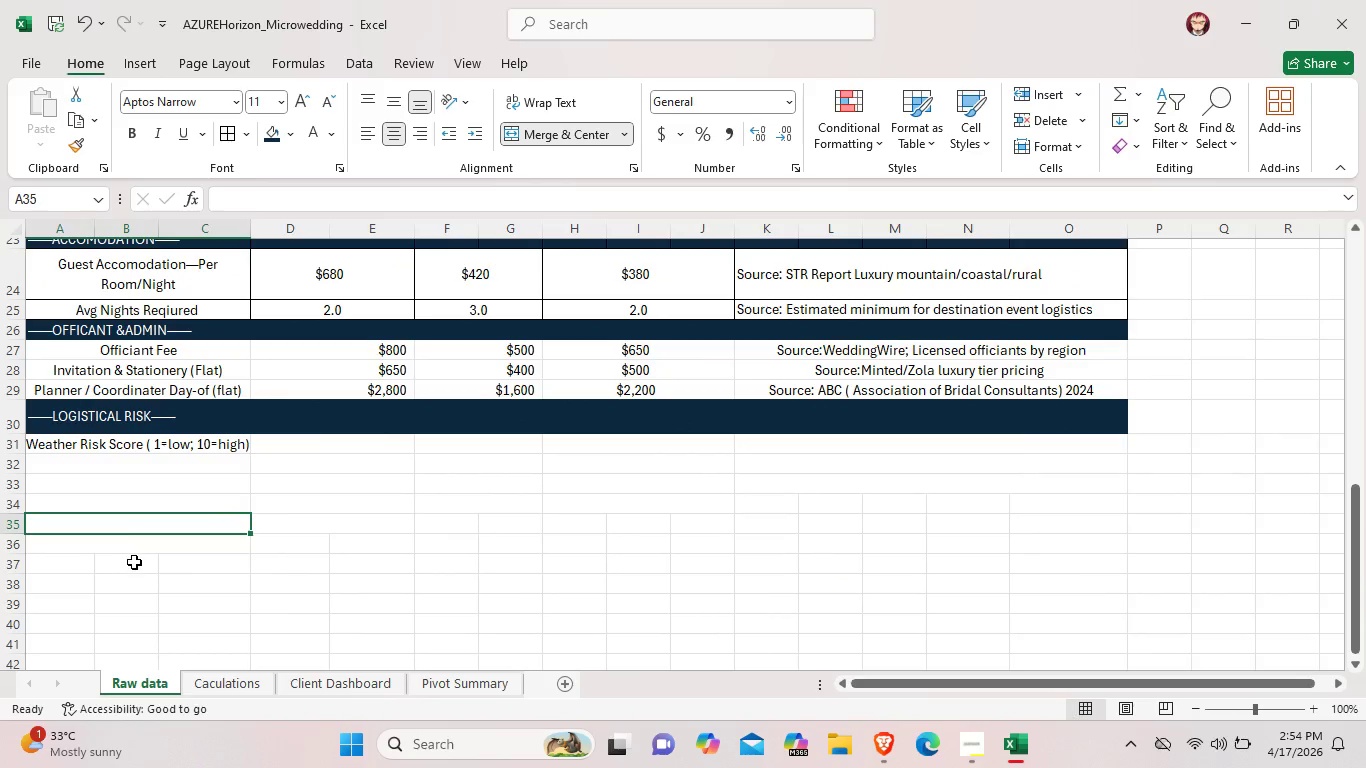 
scroll: coordinate [344, 611], scroll_direction: up, amount: 2.0
 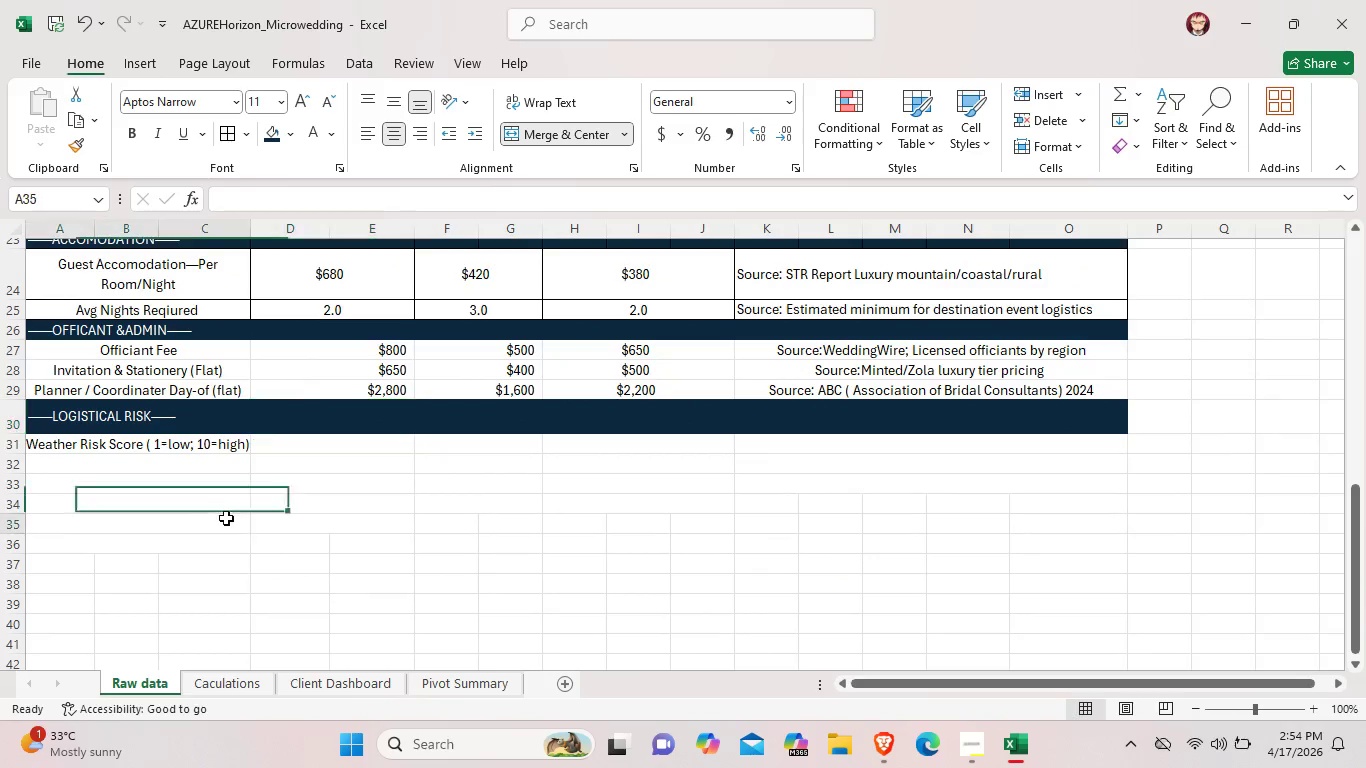 
left_click([134, 562])
 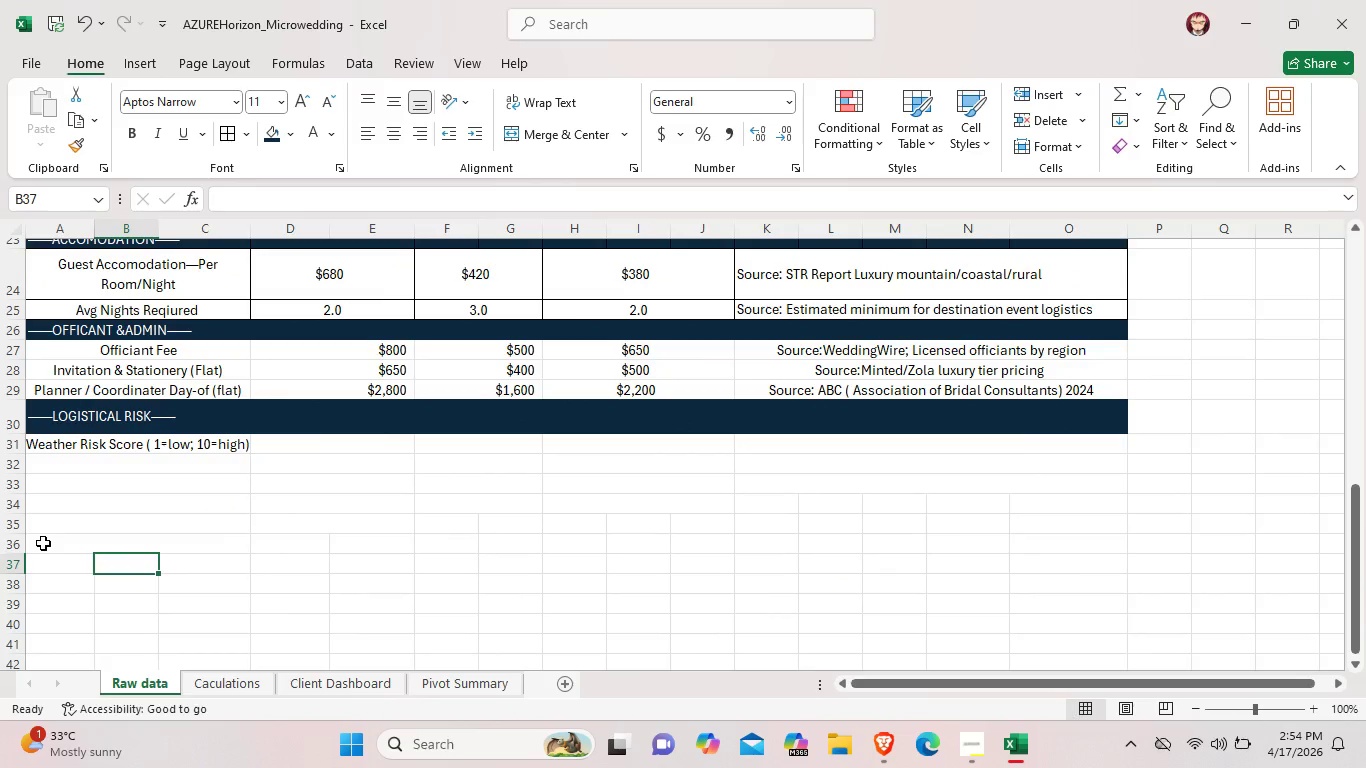 
left_click_drag(start_coordinate=[43, 543], to_coordinate=[1087, 544])
 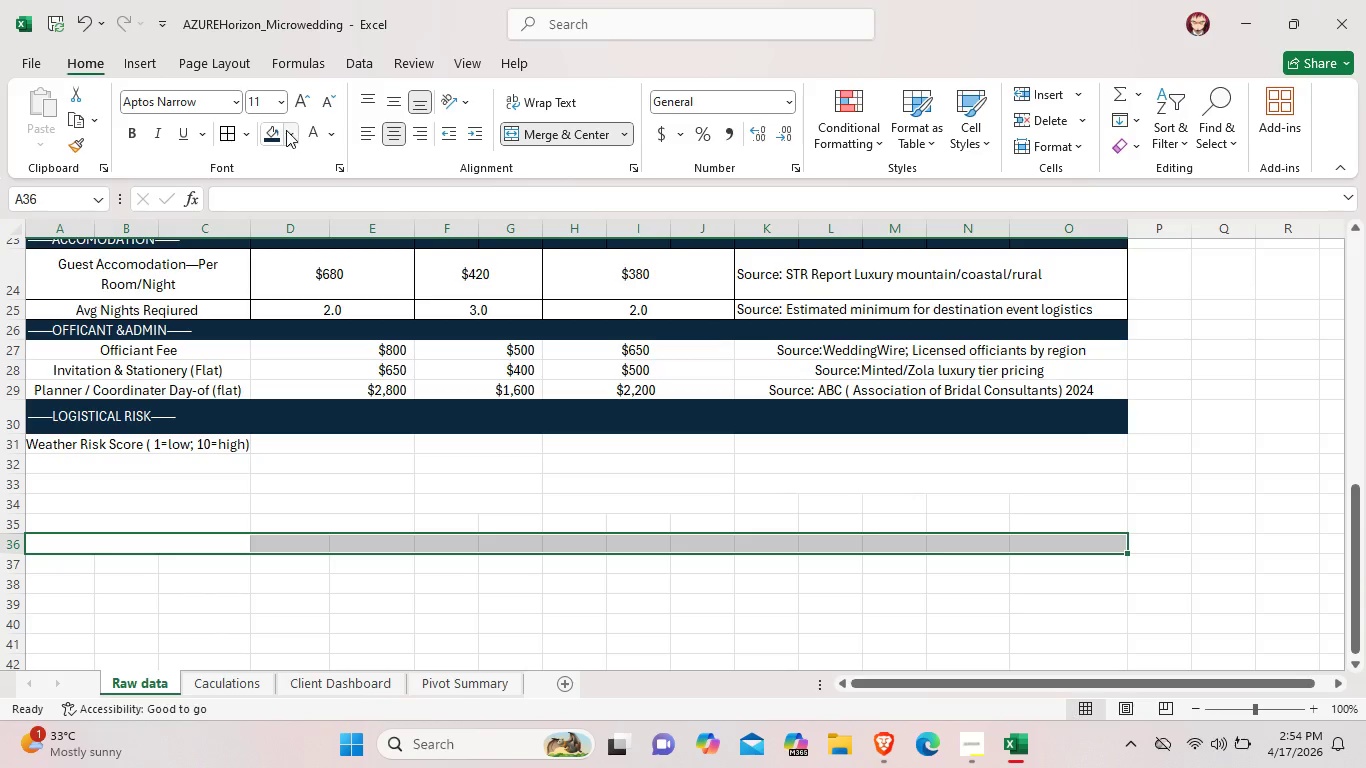 
left_click([281, 131])
 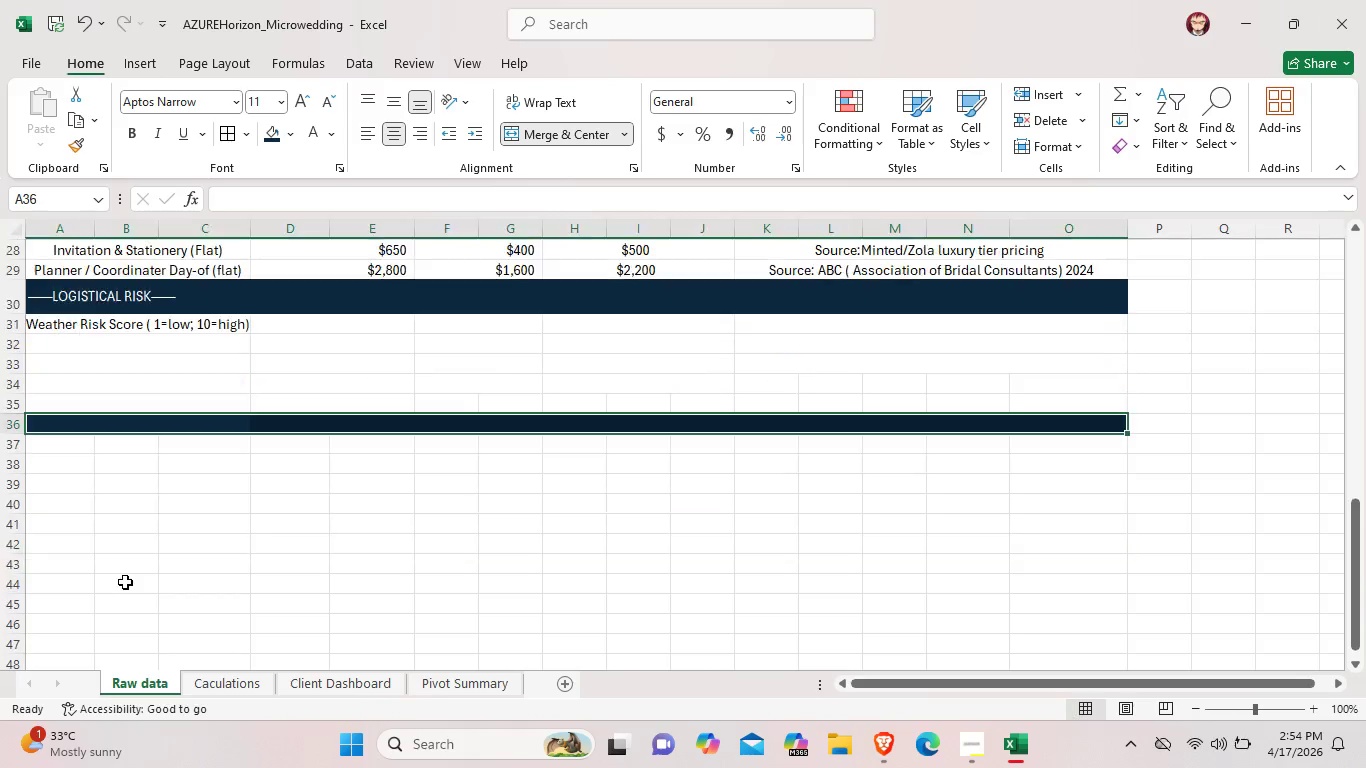 
scroll: coordinate [125, 582], scroll_direction: down, amount: 2.0
 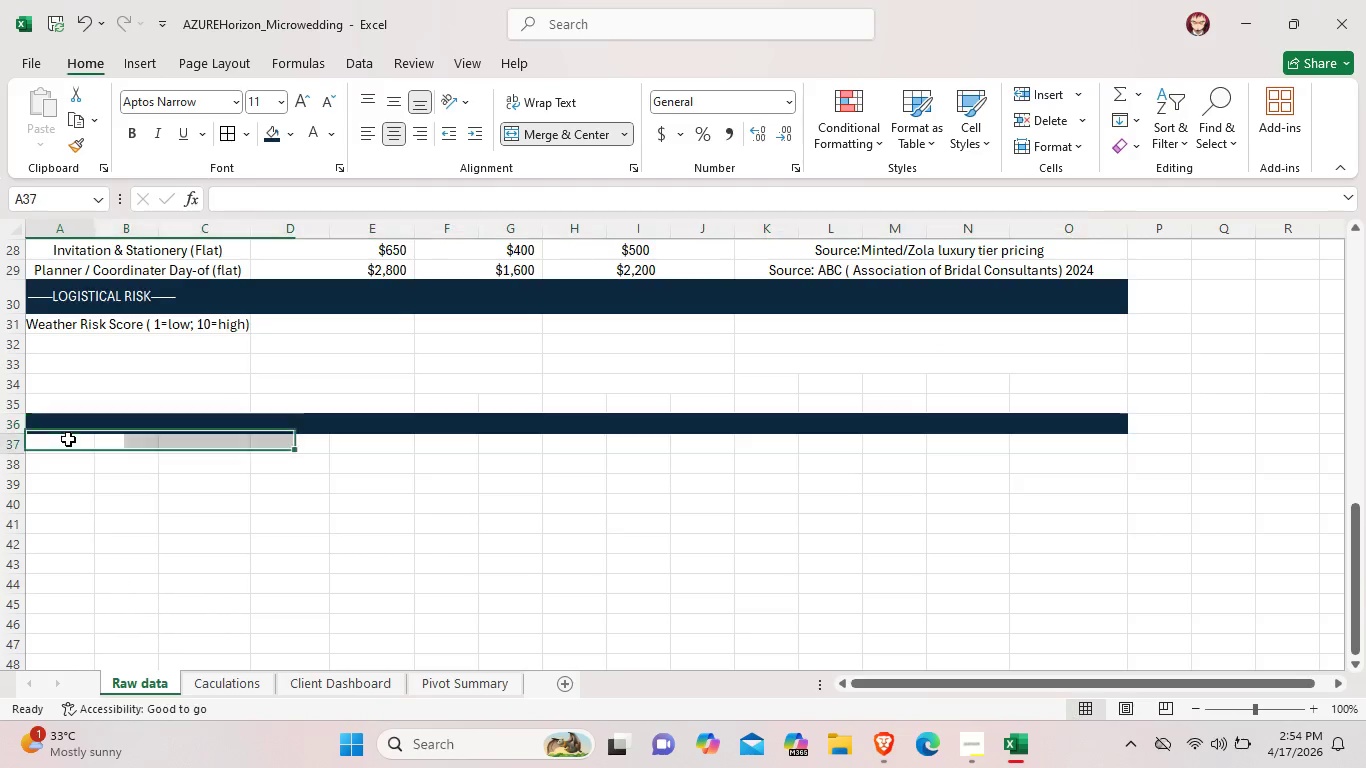 
left_click_drag(start_coordinate=[68, 439], to_coordinate=[218, 446])
 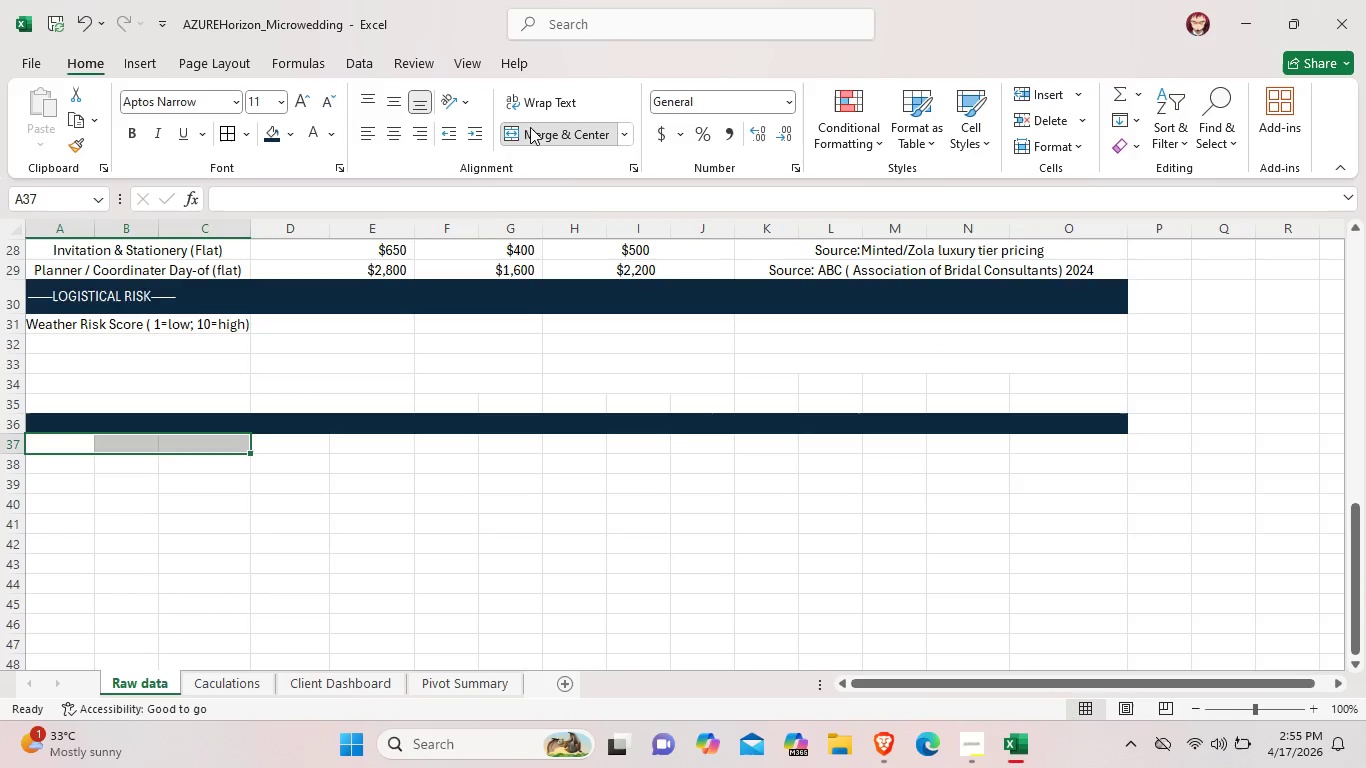 
left_click([530, 127])
 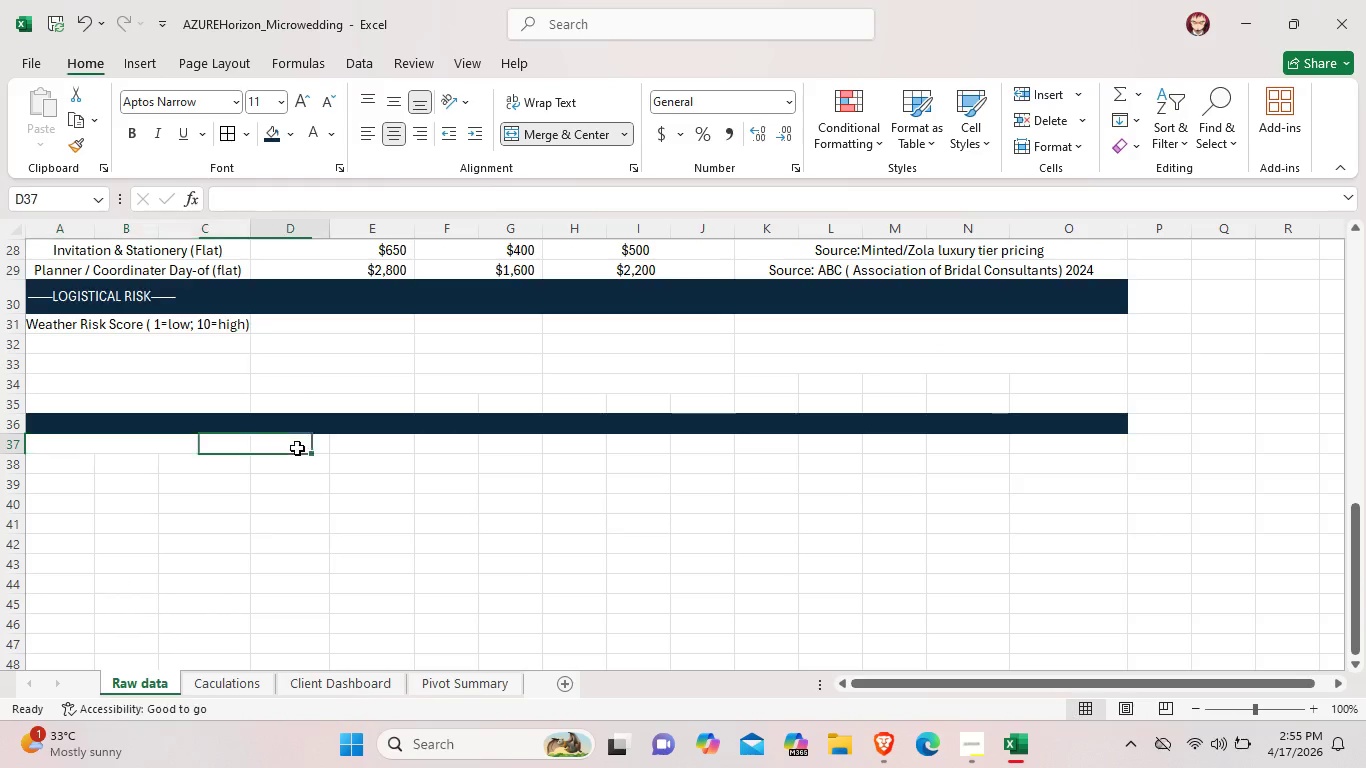 
left_click_drag(start_coordinate=[297, 448], to_coordinate=[385, 452])
 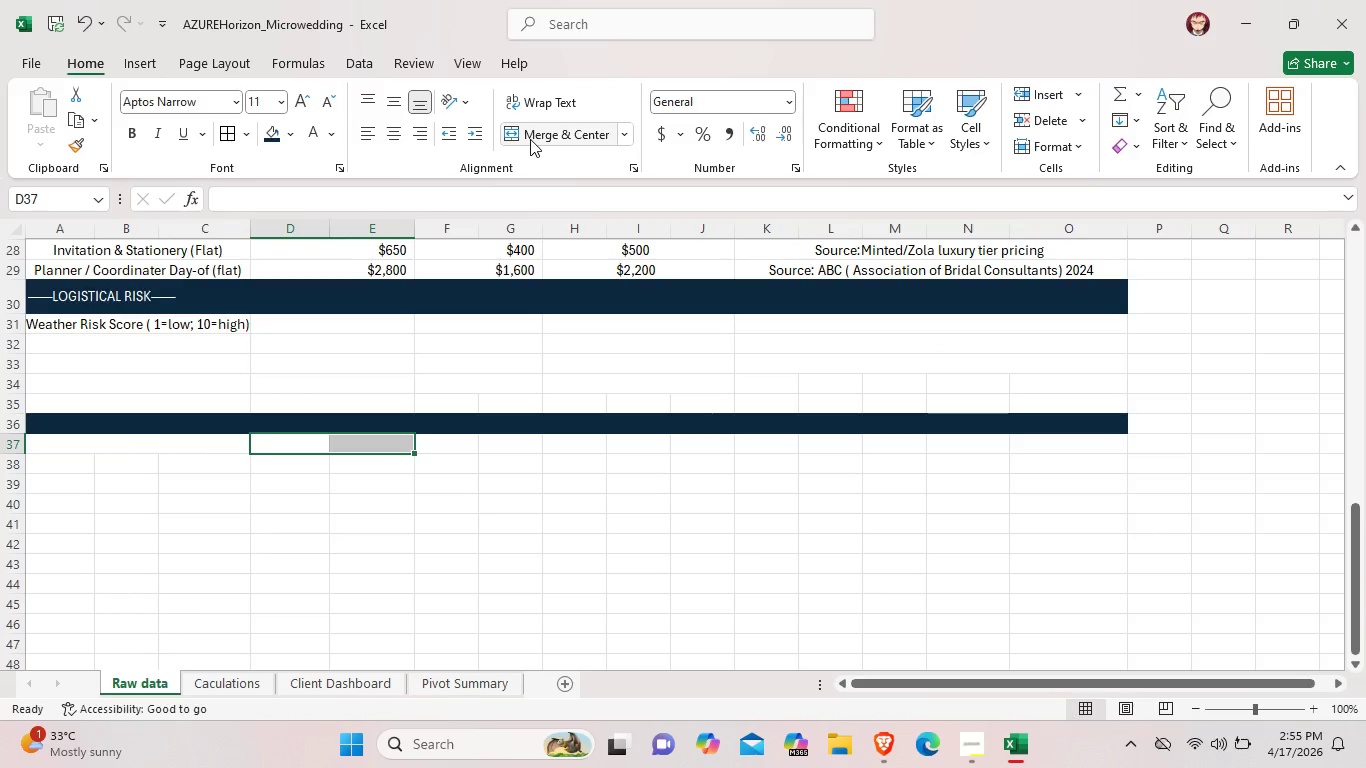 
left_click([530, 139])
 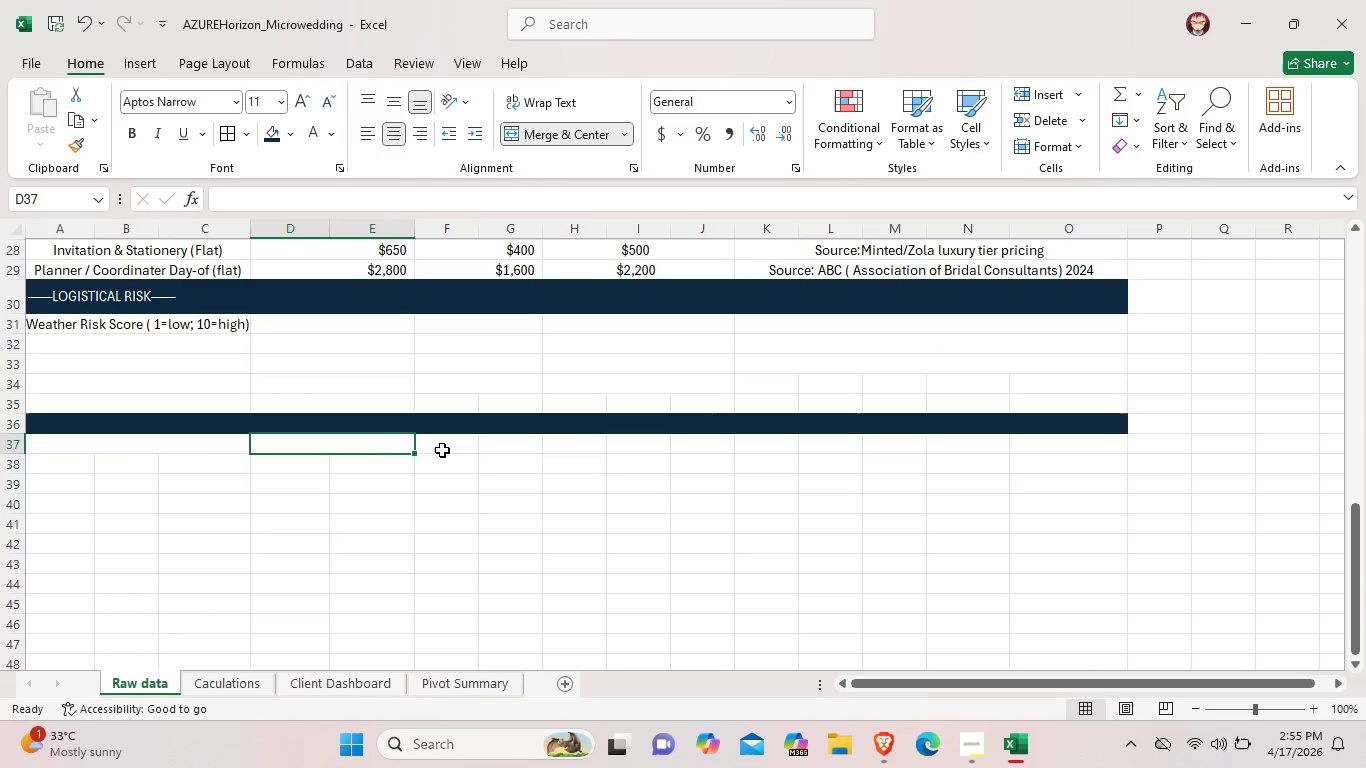 
left_click([442, 450])
 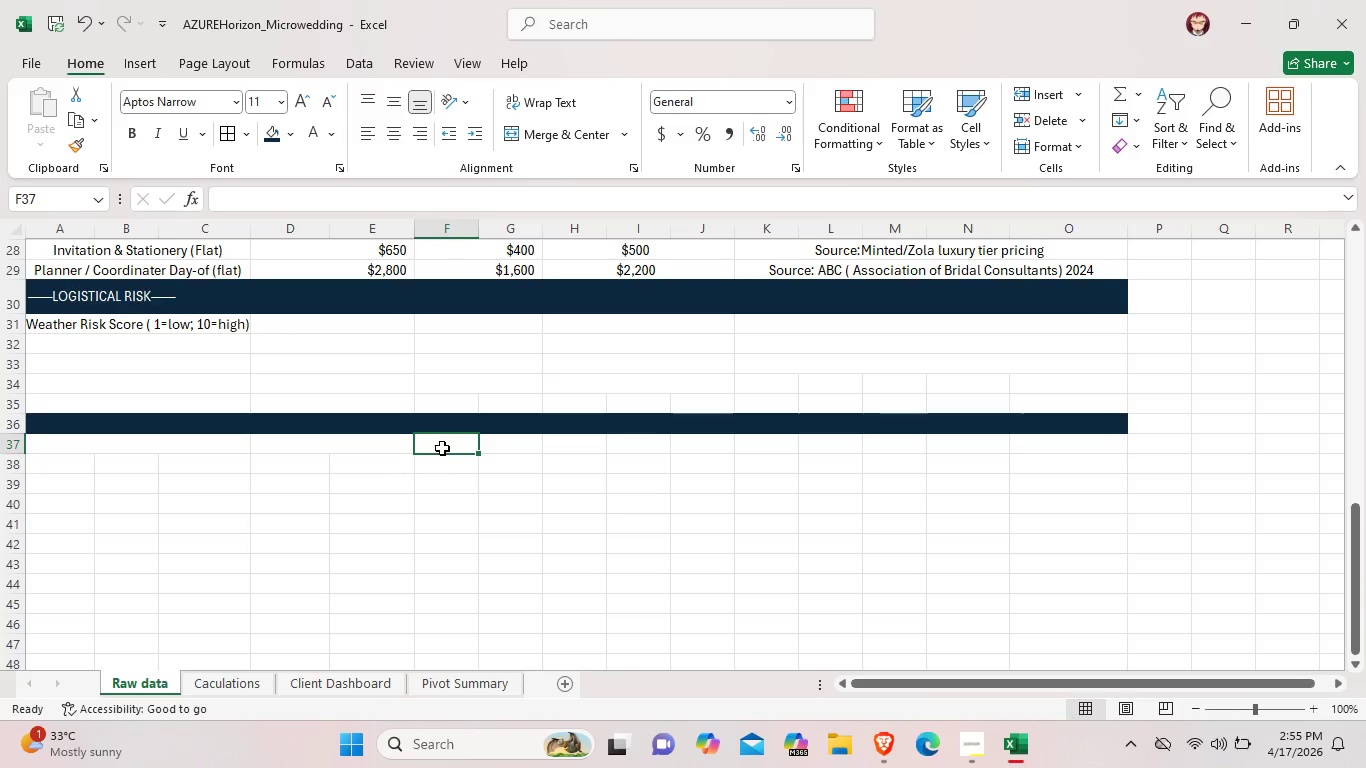 
wait(59.97)
 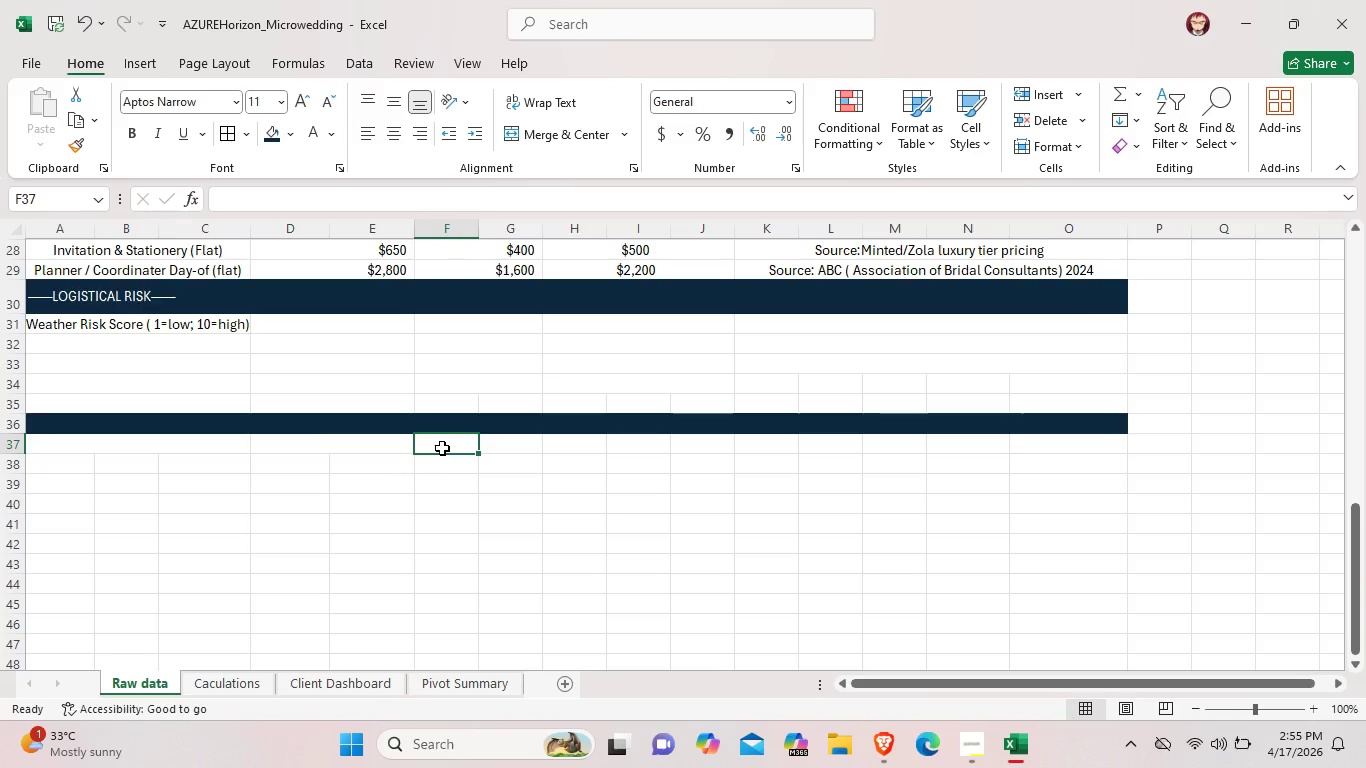 
mouse_move([213, 690])
 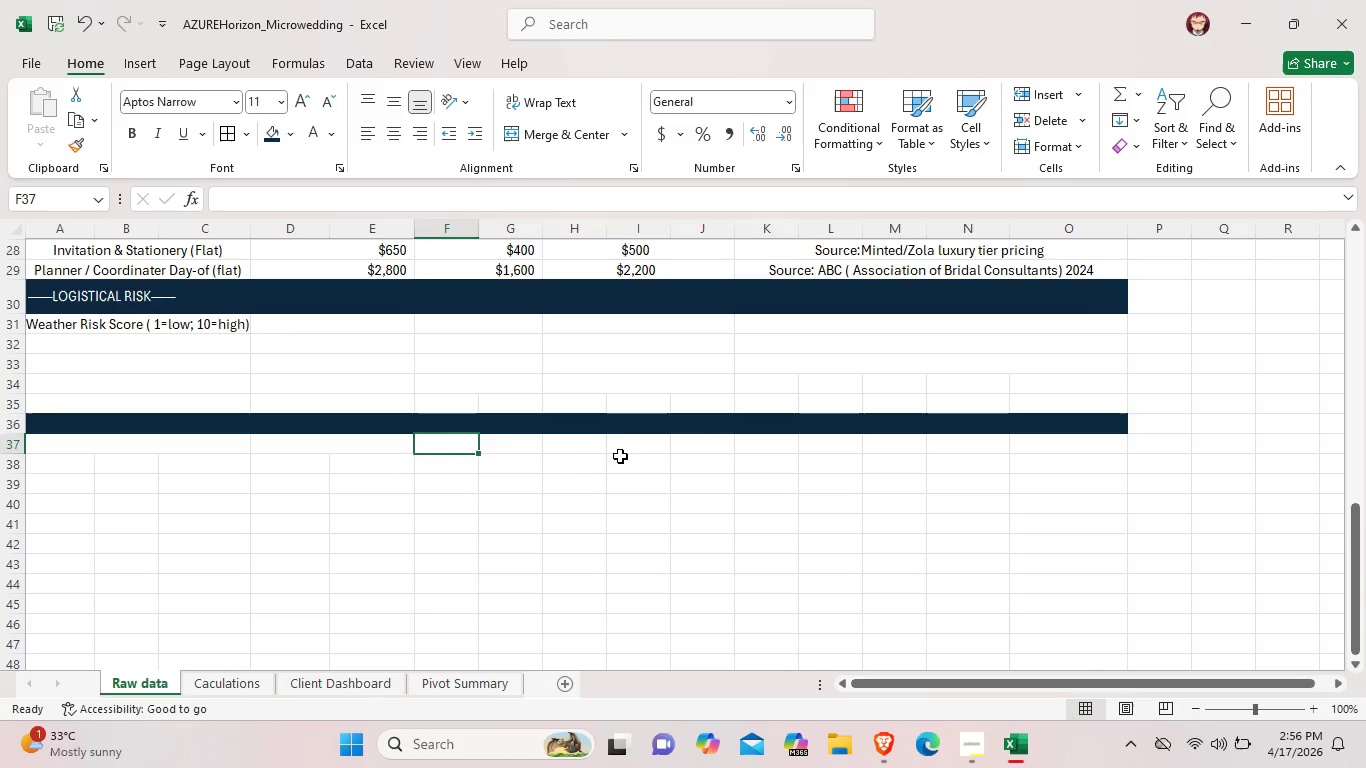 
left_click([620, 456])
 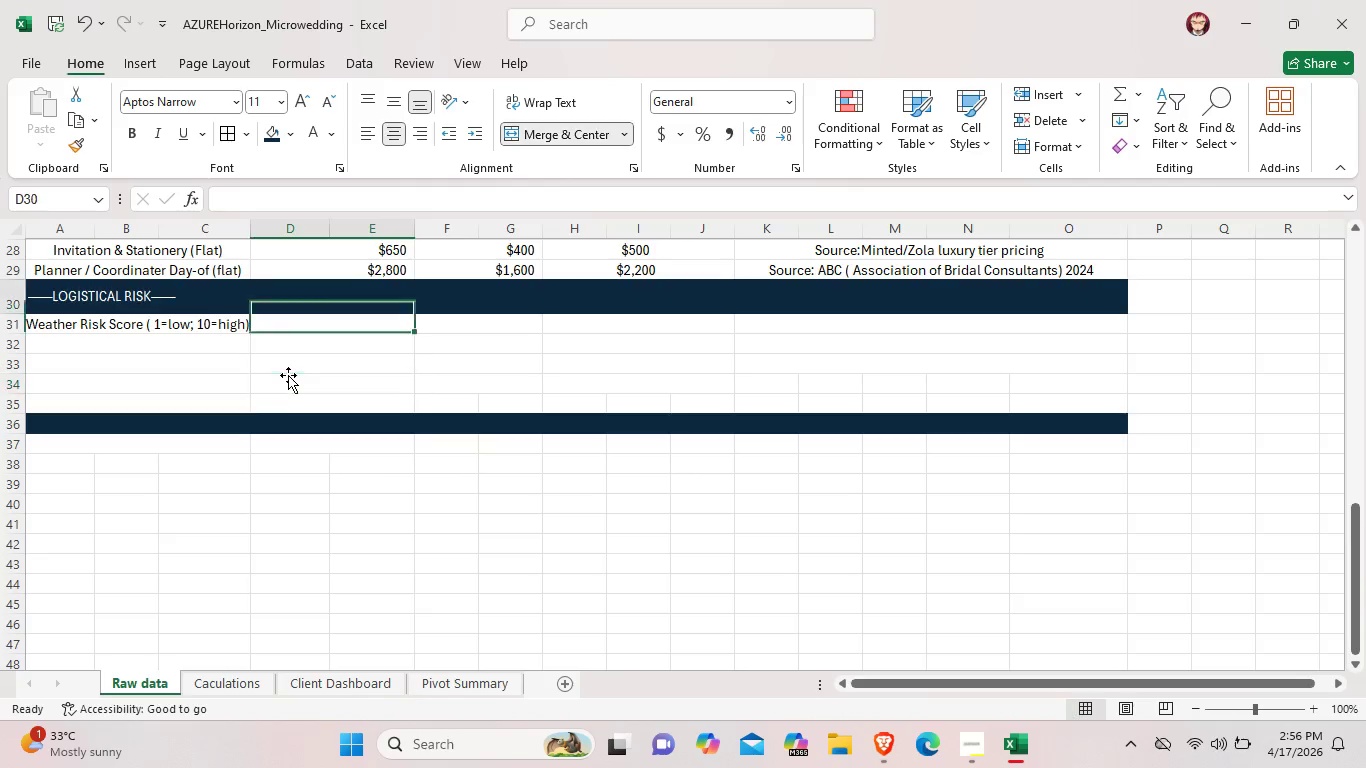 
double_click([288, 375])
 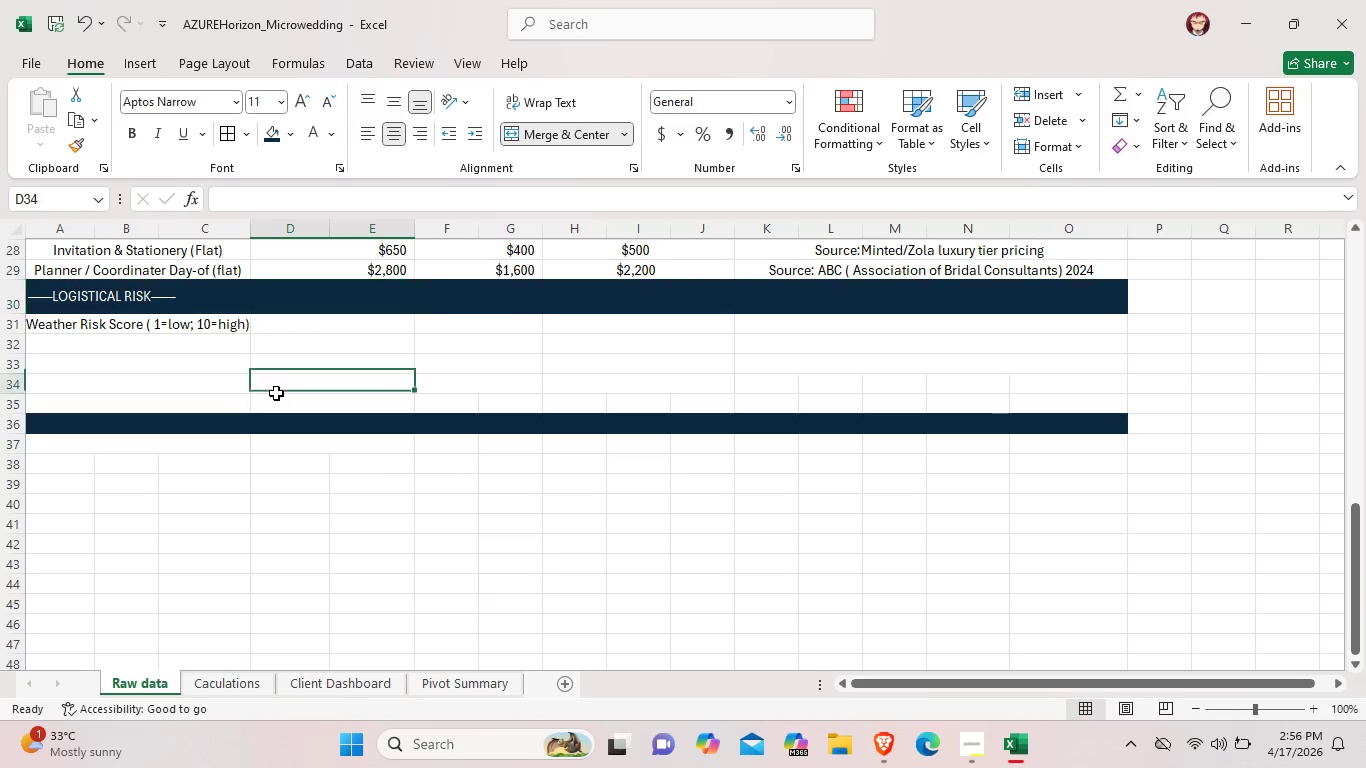 
left_click([276, 393])
 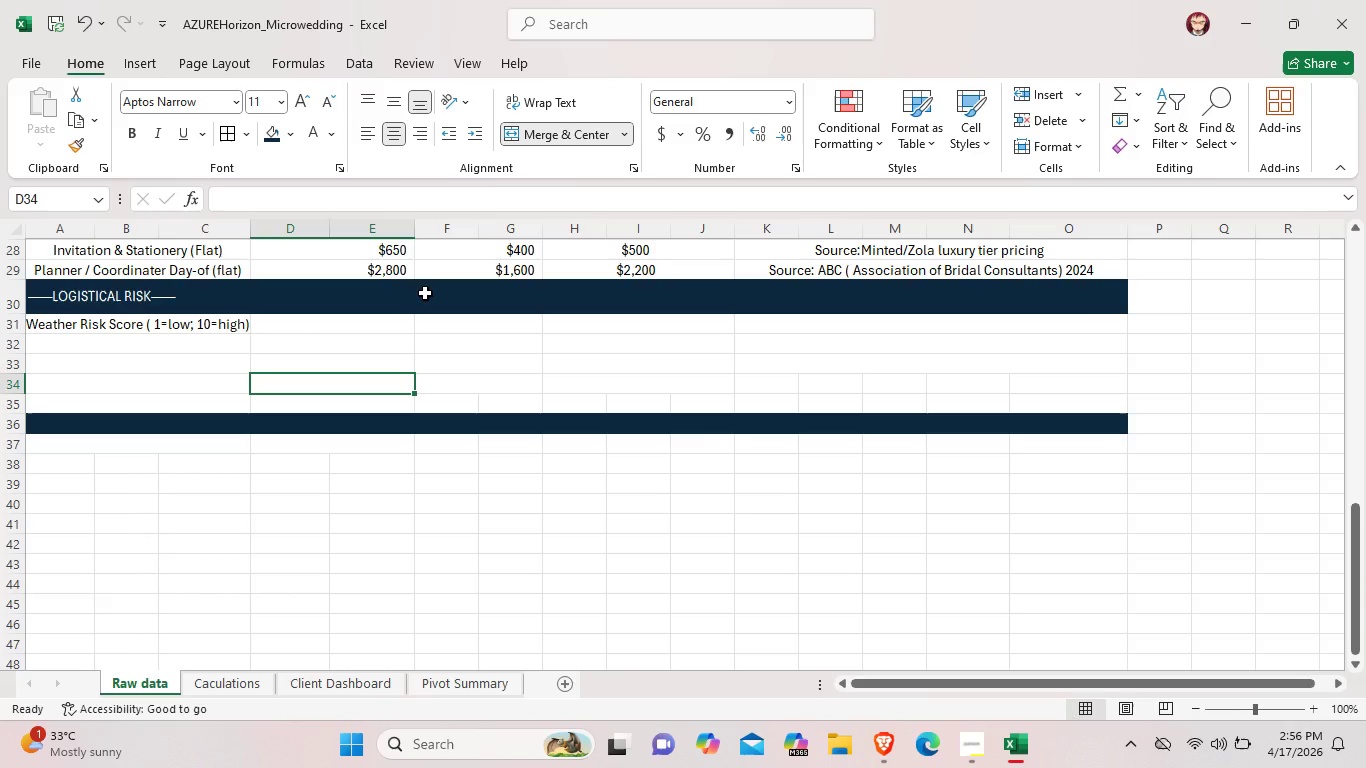 
wait(22.67)
 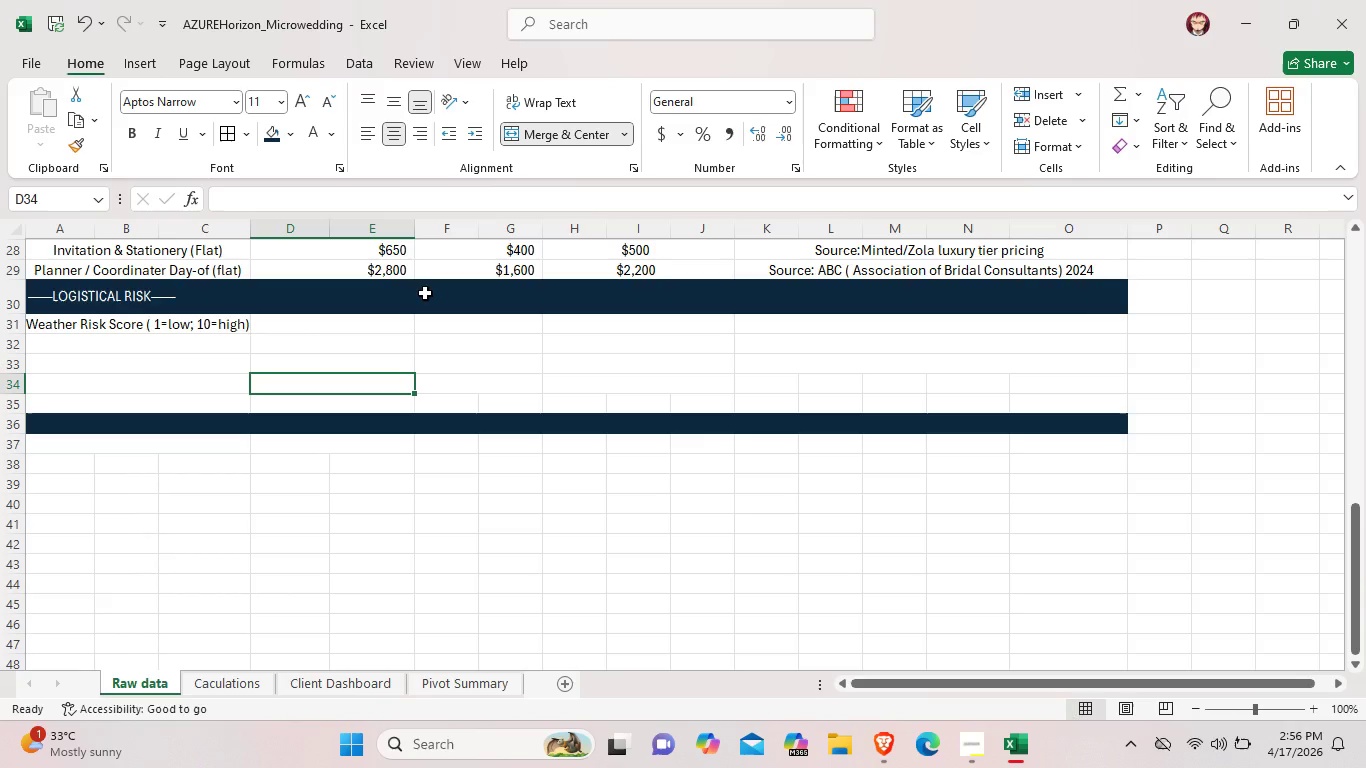 
double_click([187, 385])
 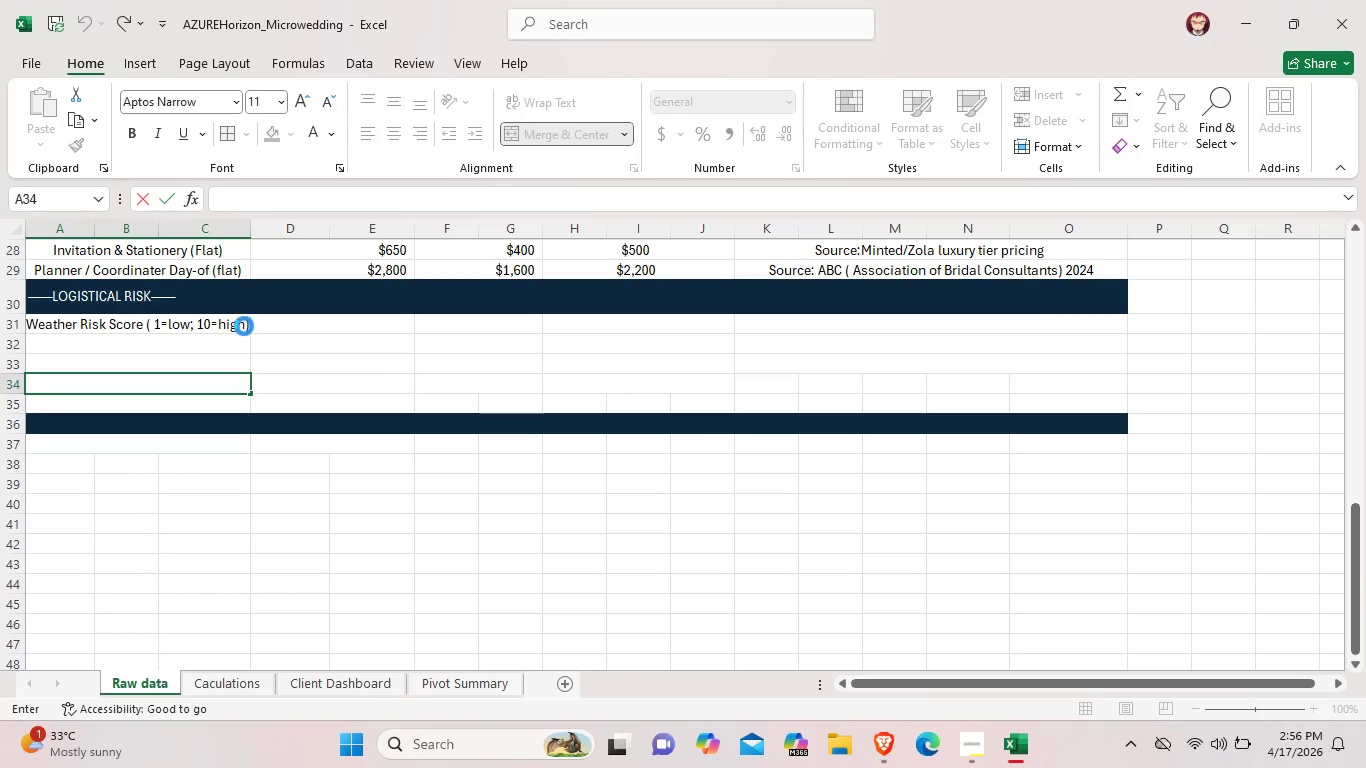 
left_click([244, 326])
 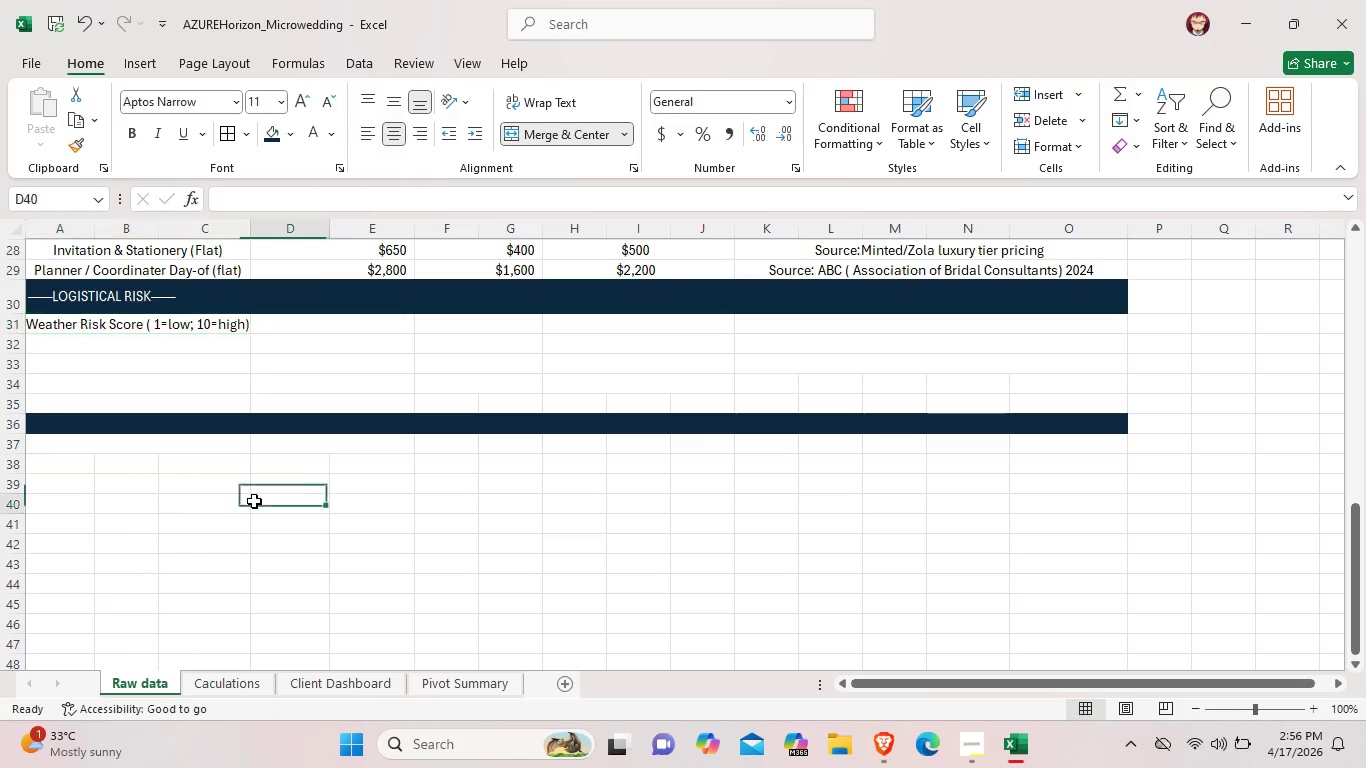 
left_click([254, 501])
 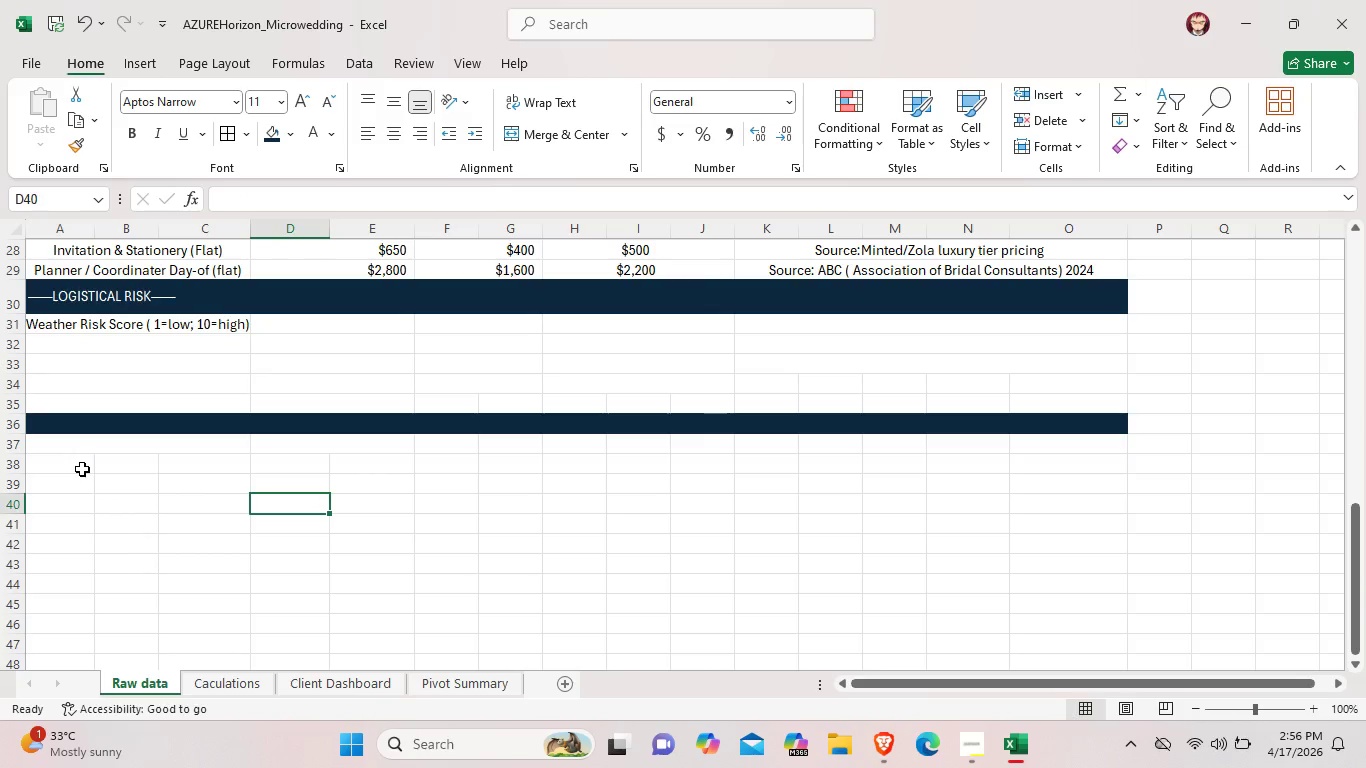 
left_click_drag(start_coordinate=[82, 469], to_coordinate=[205, 468])
 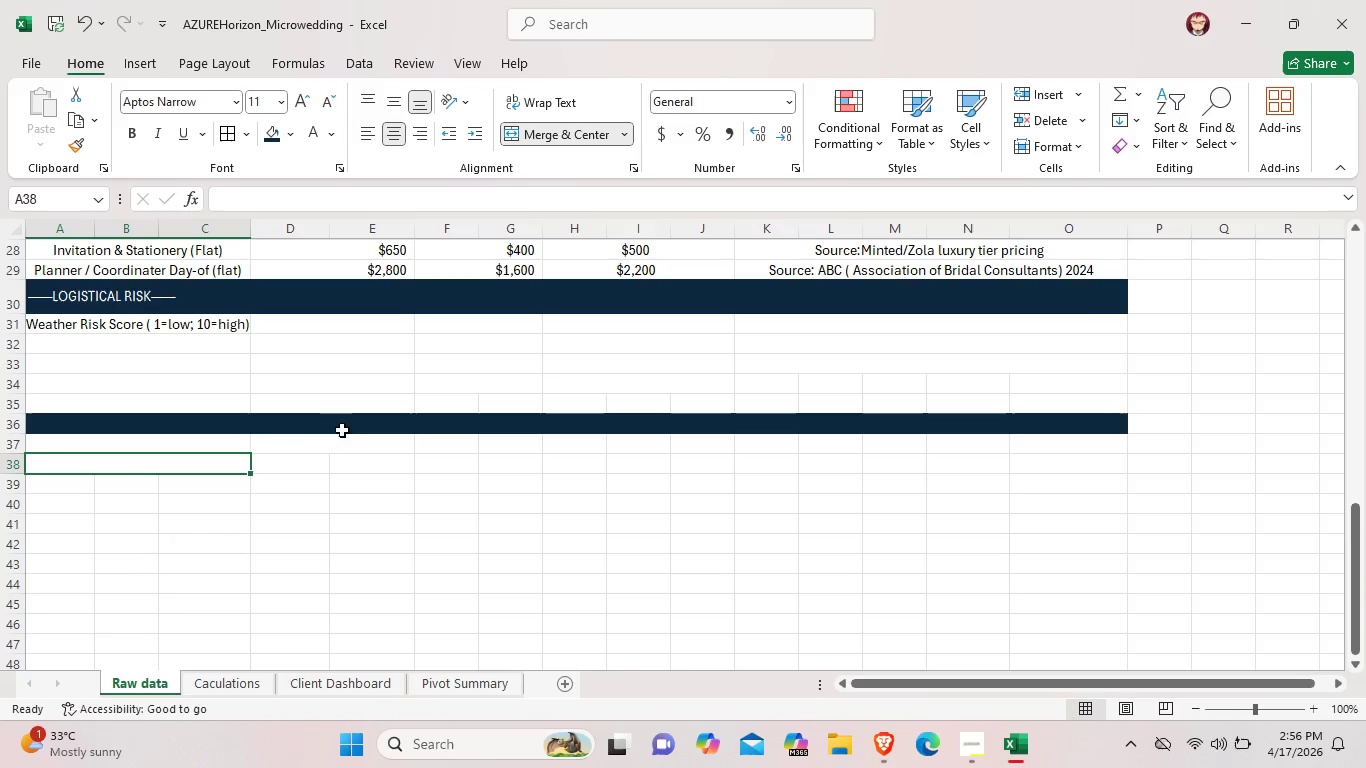 
left_click_drag(start_coordinate=[286, 465], to_coordinate=[414, 472])
 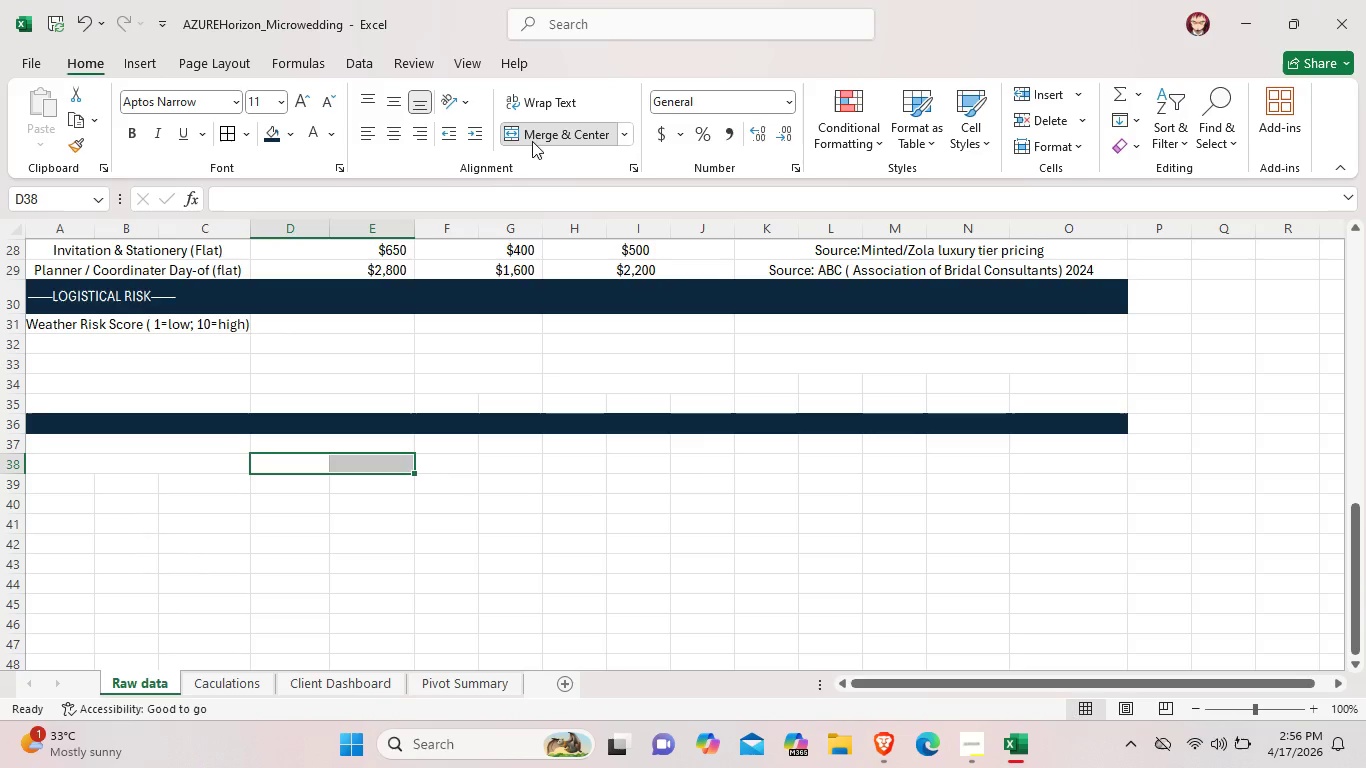 
left_click([532, 141])
 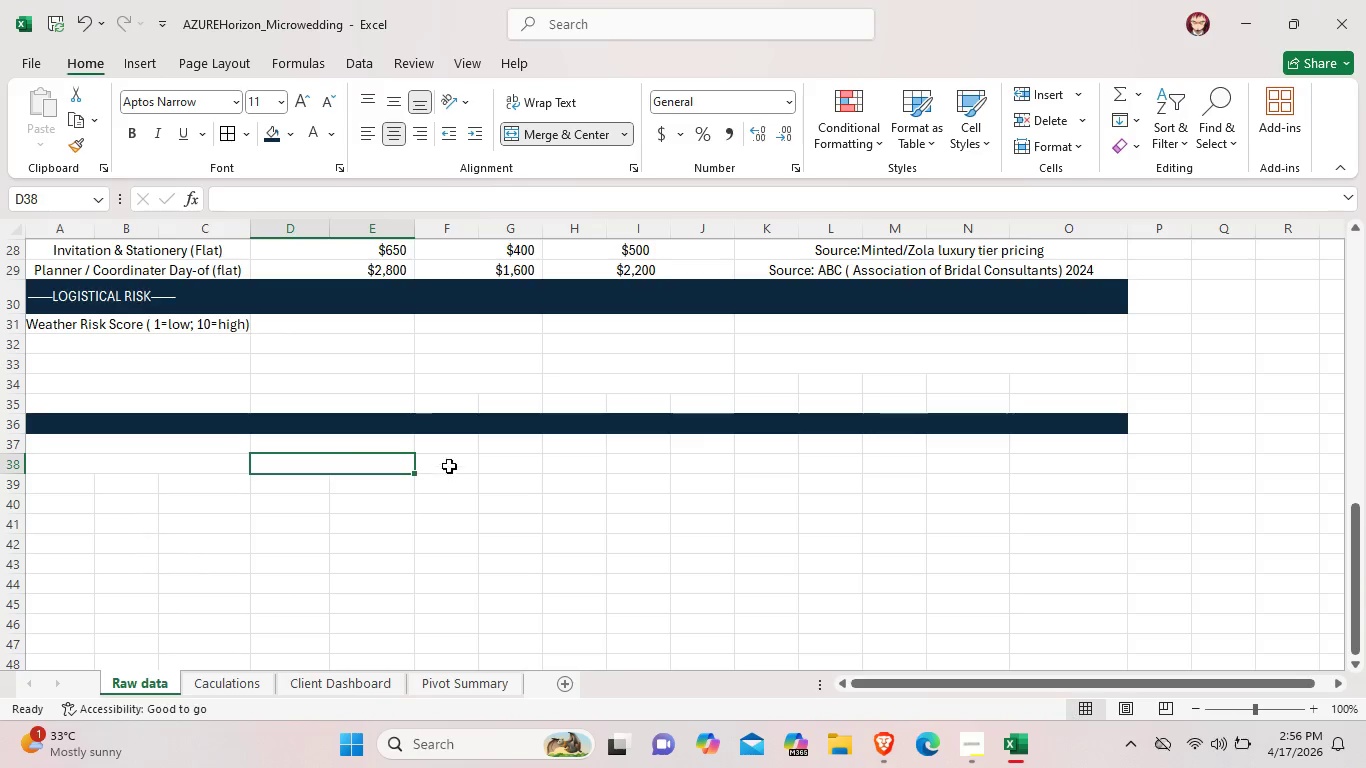 
left_click_drag(start_coordinate=[449, 466], to_coordinate=[519, 467])
 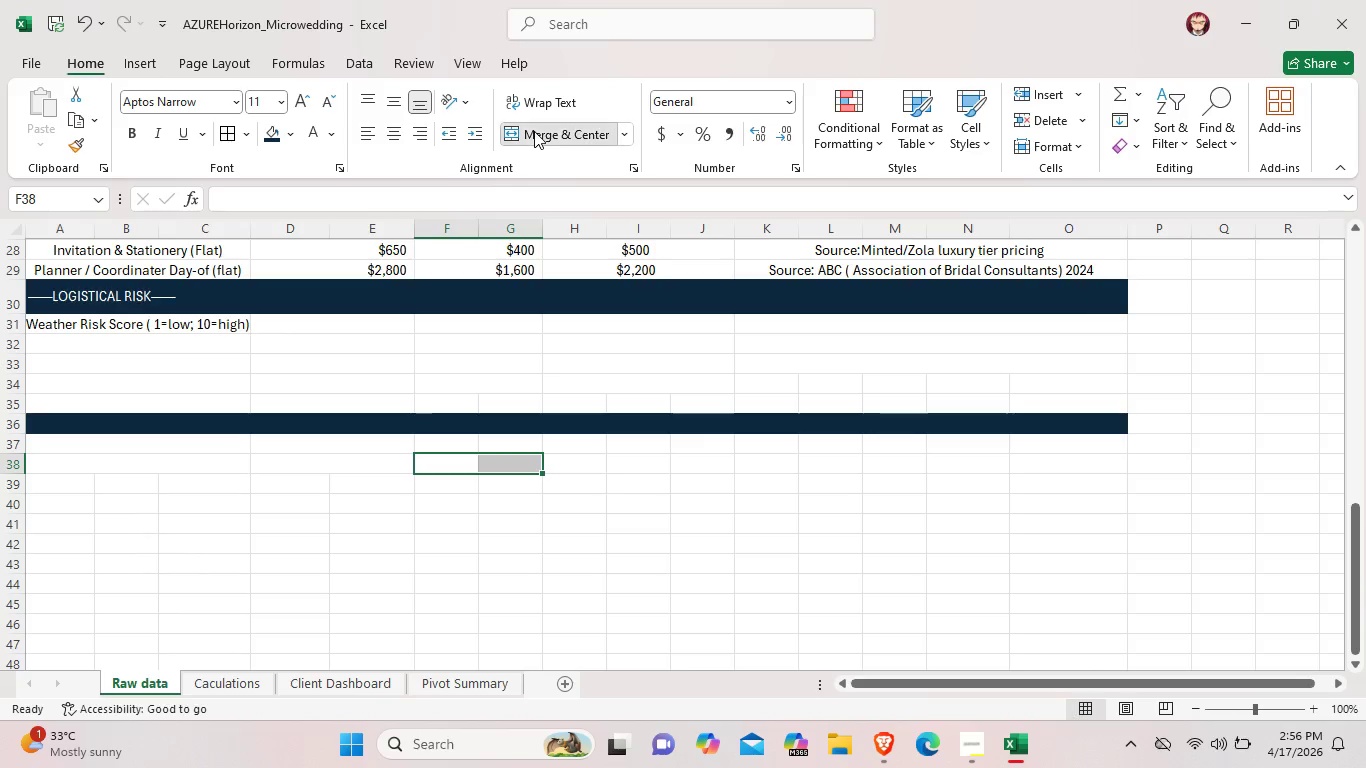 
left_click([534, 131])
 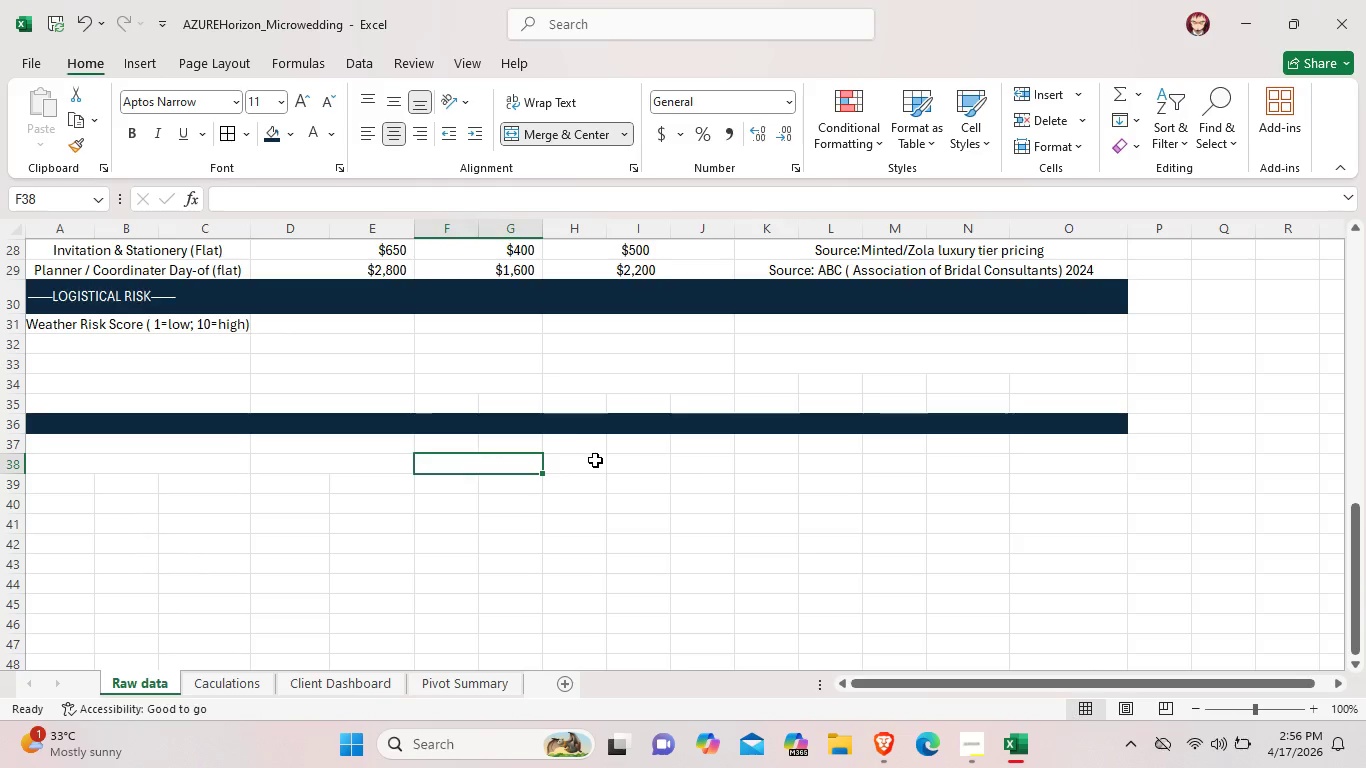 
left_click_drag(start_coordinate=[595, 460], to_coordinate=[681, 458])
 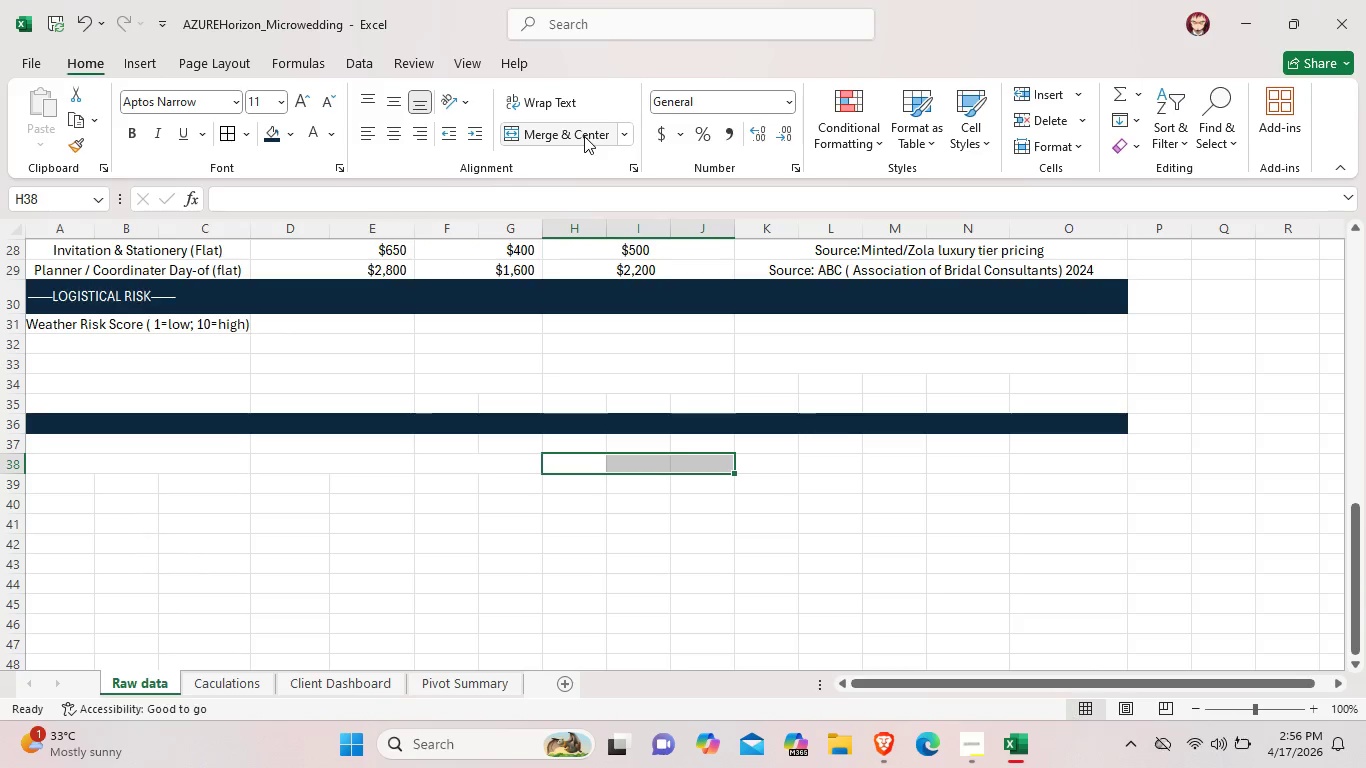 
left_click([584, 136])
 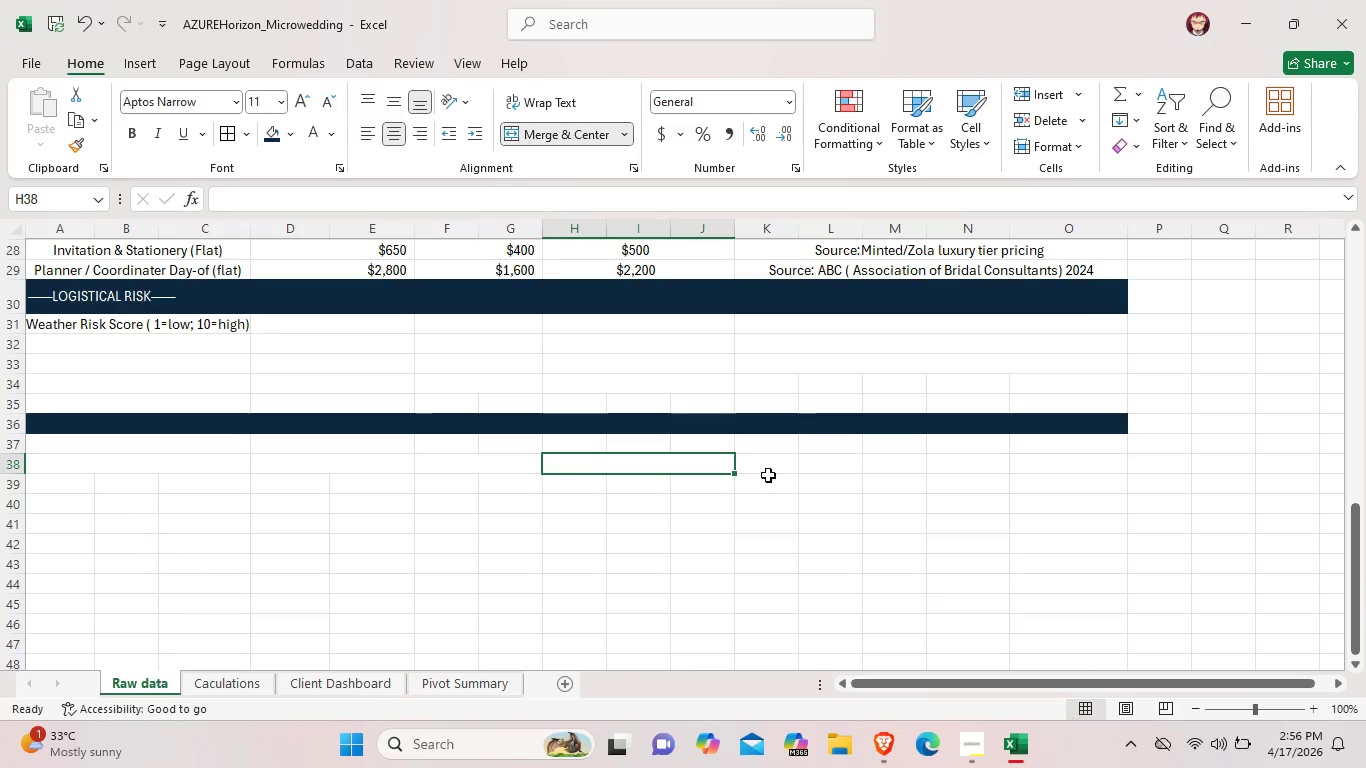 
left_click_drag(start_coordinate=[769, 467], to_coordinate=[1109, 466])
 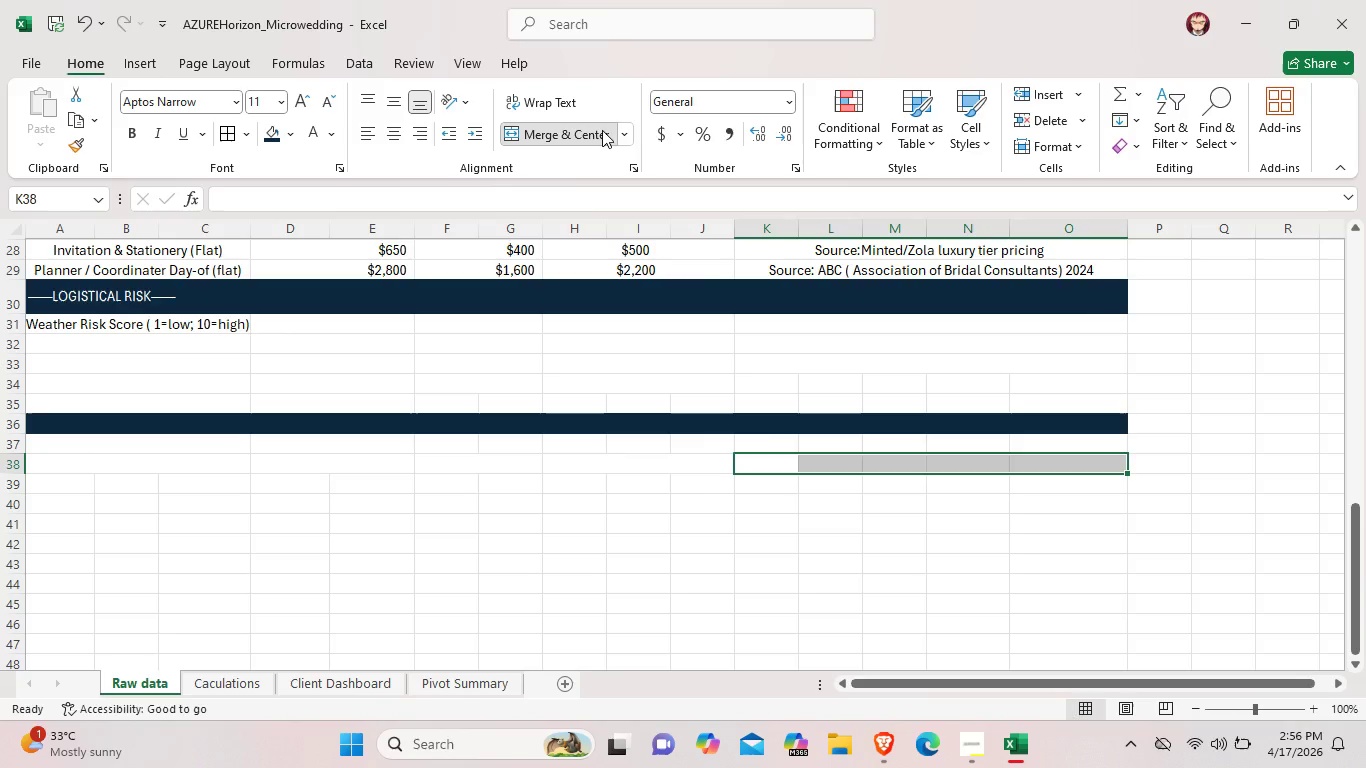 
left_click([602, 130])
 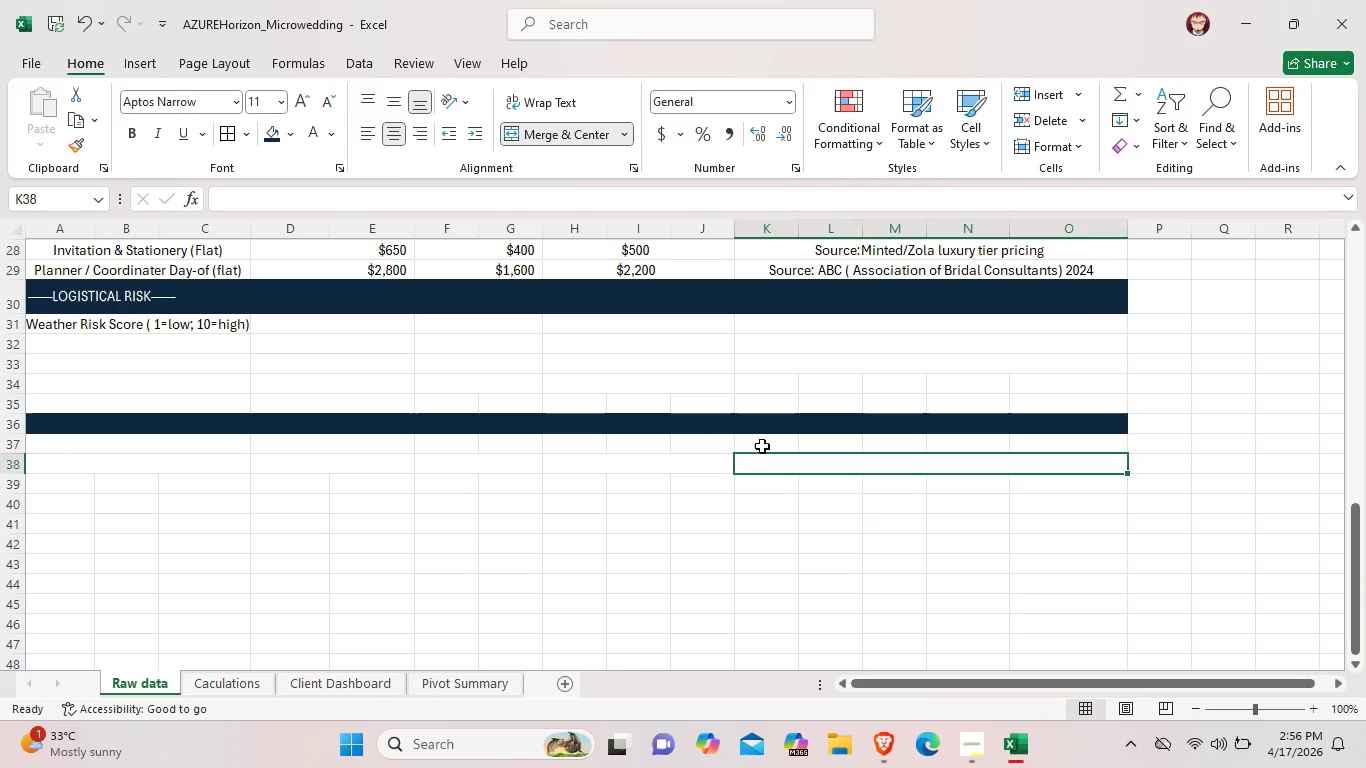 
left_click_drag(start_coordinate=[762, 446], to_coordinate=[1054, 446])
 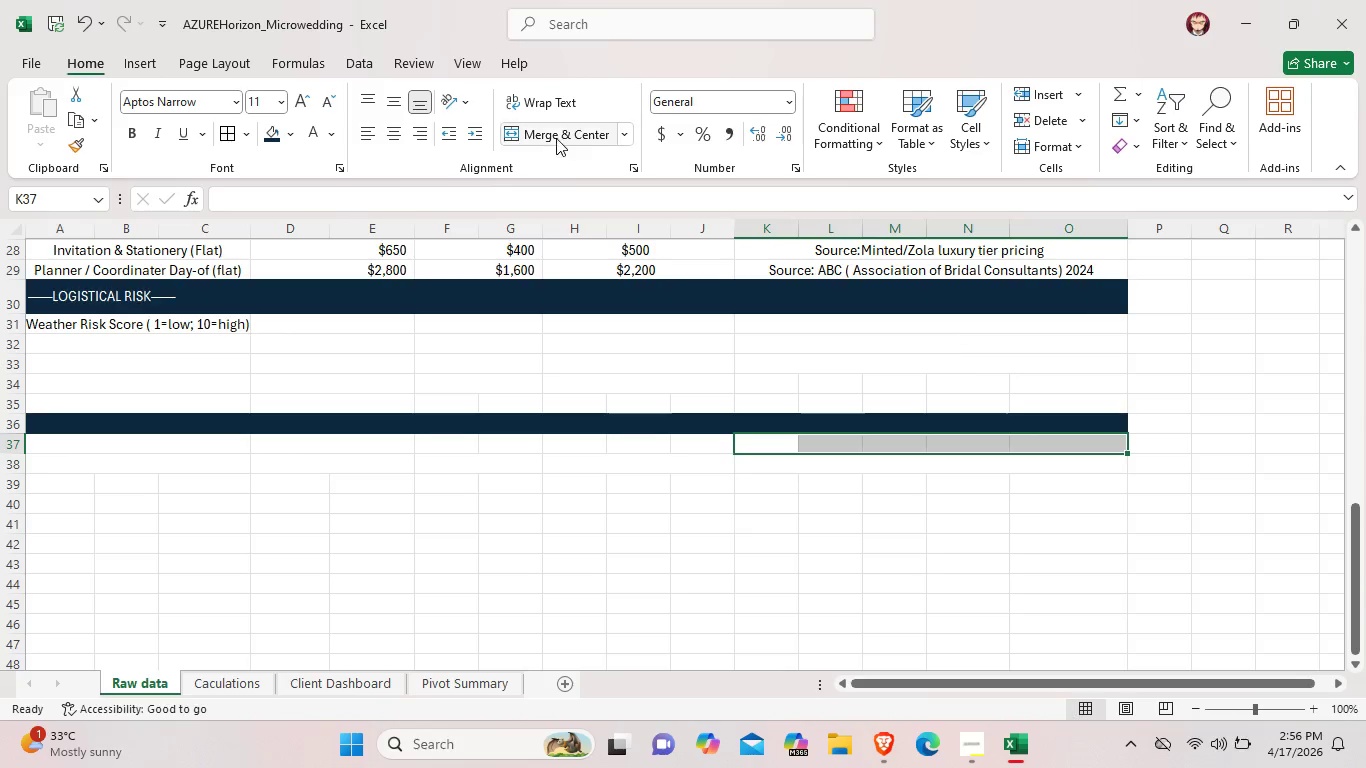 
left_click([556, 138])
 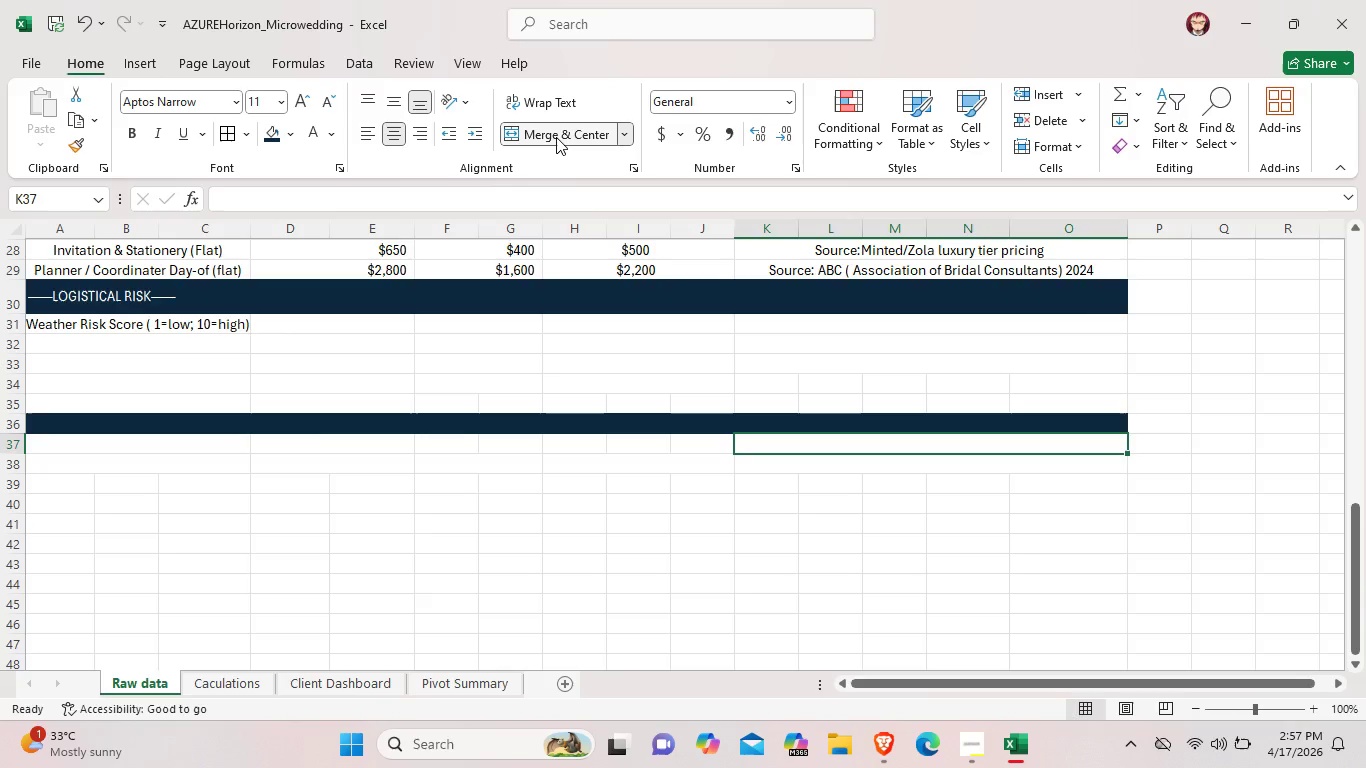 
wait(57.11)
 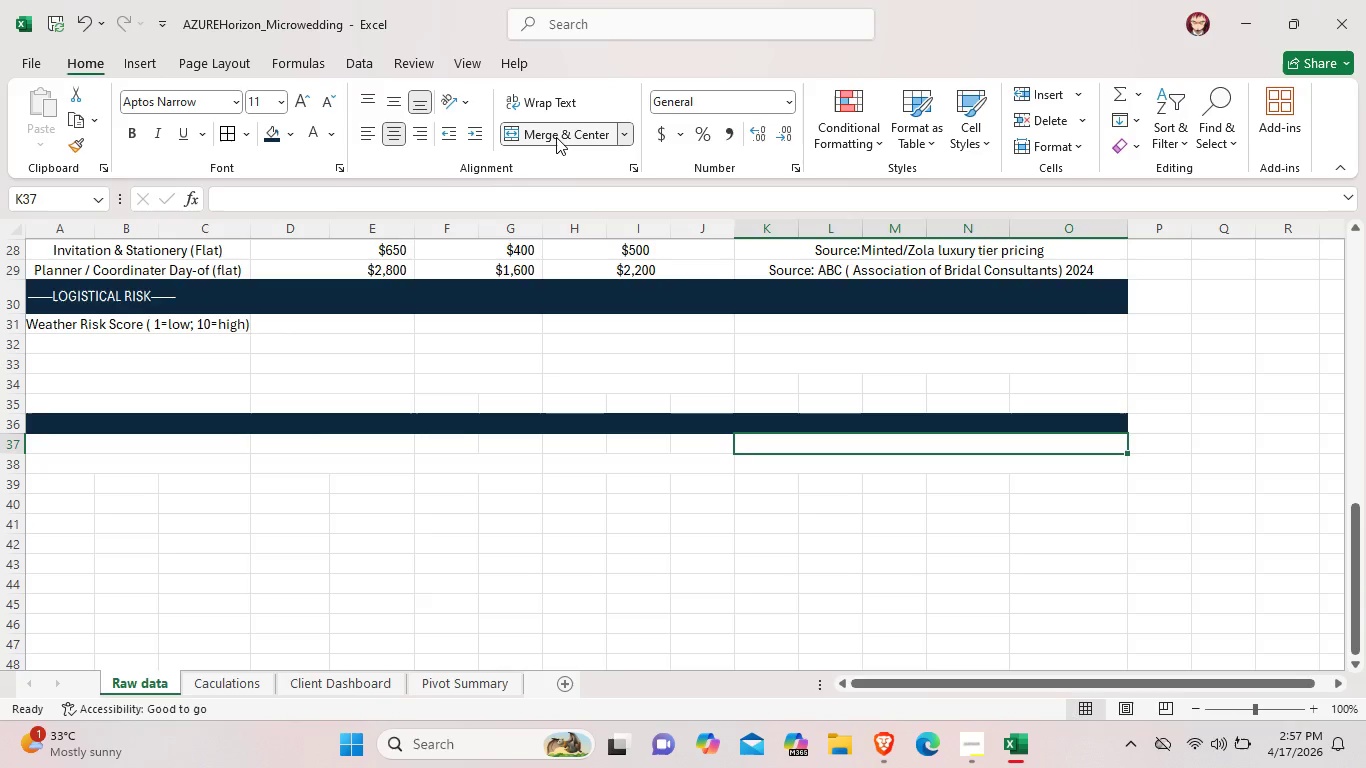 
scroll: coordinate [263, 277], scroll_direction: down, amount: 1.0
 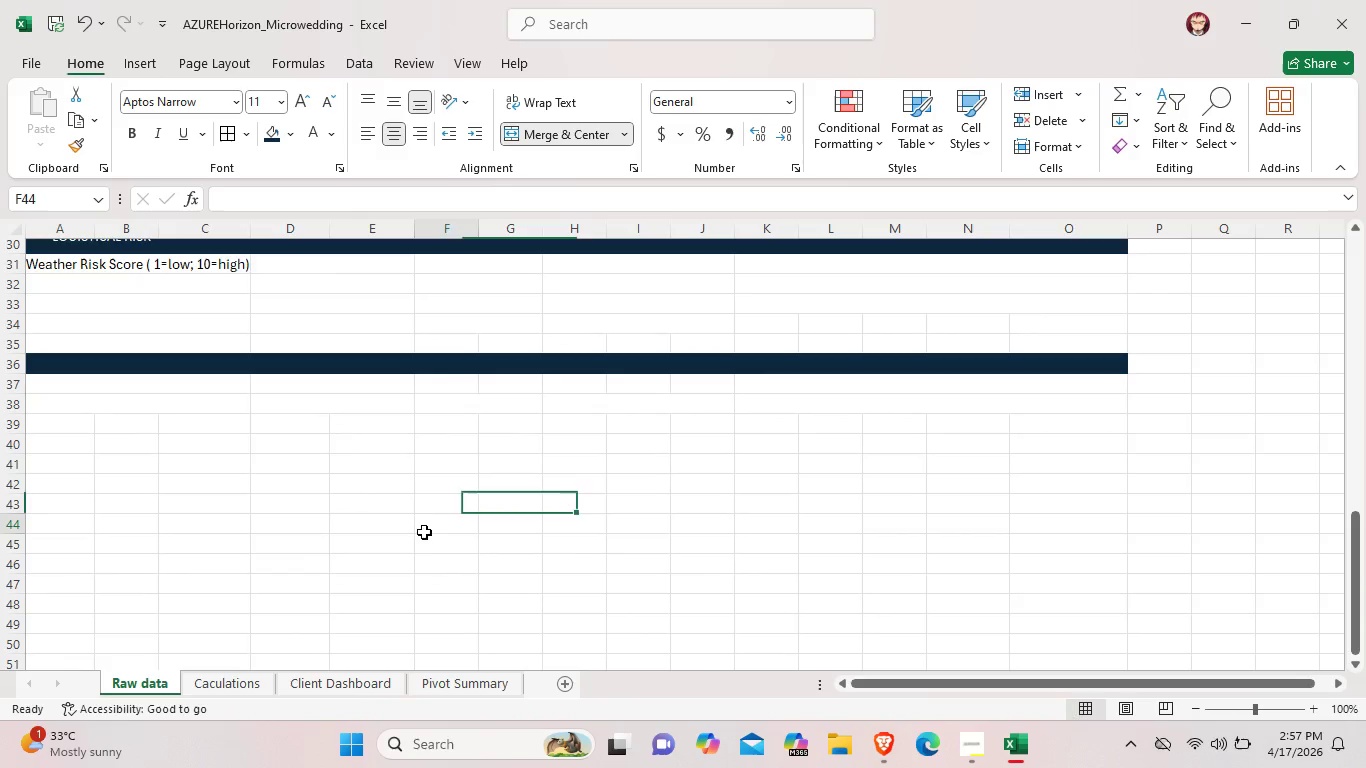 
left_click([424, 532])
 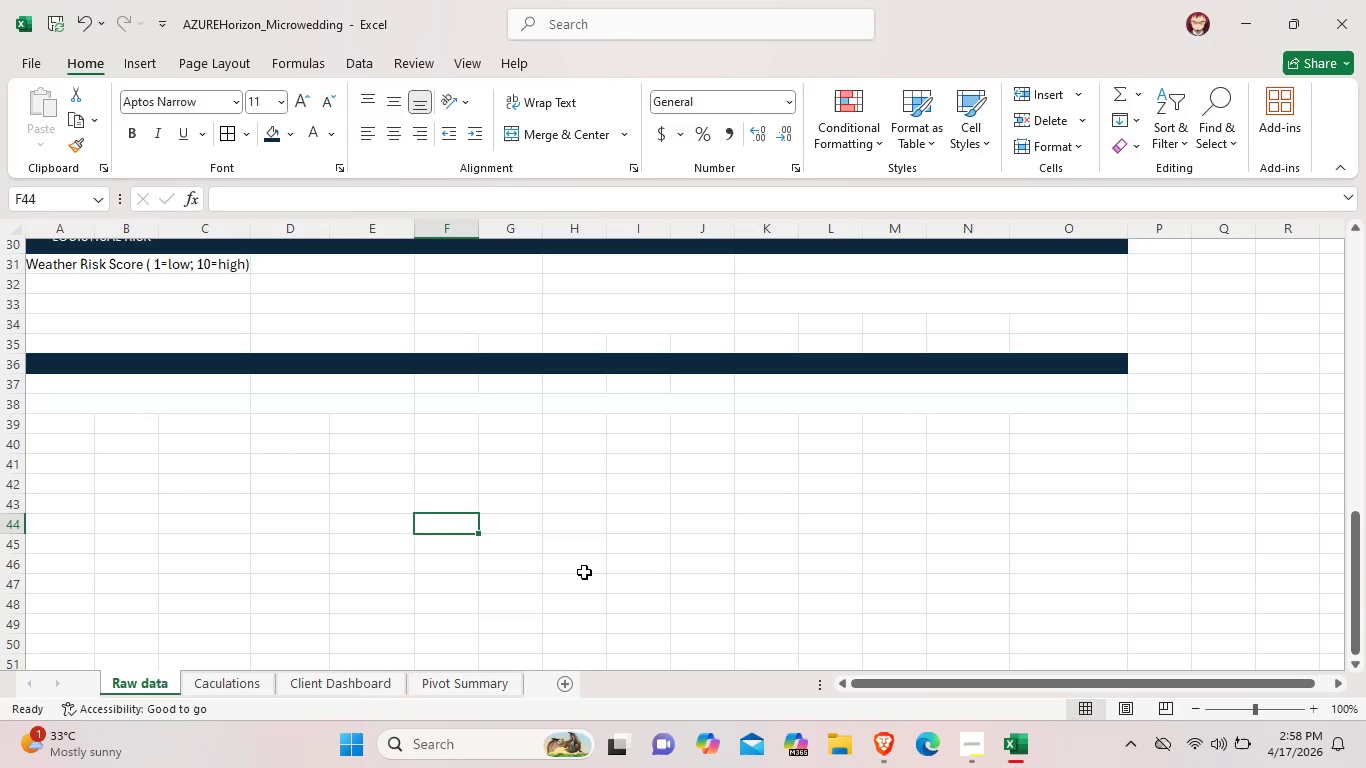 
wait(36.86)
 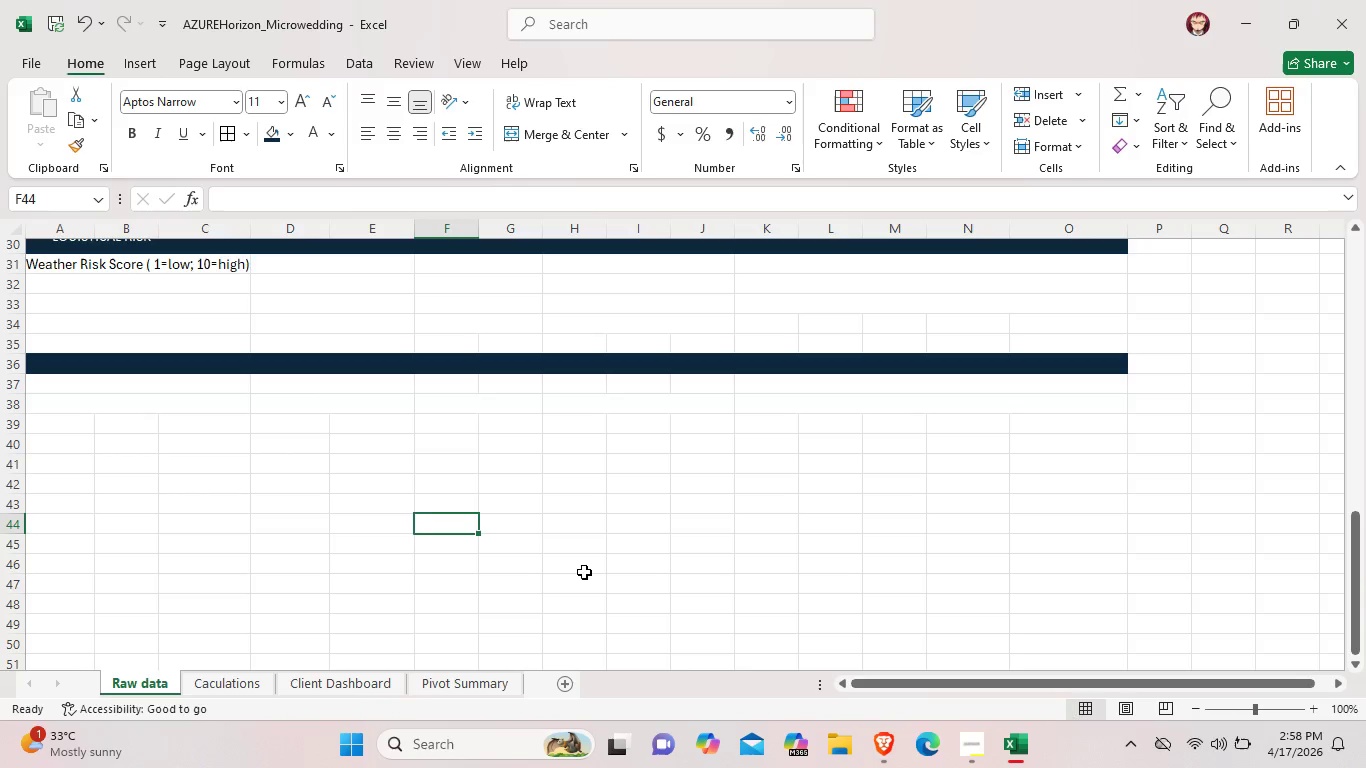 
left_click([701, 523])
 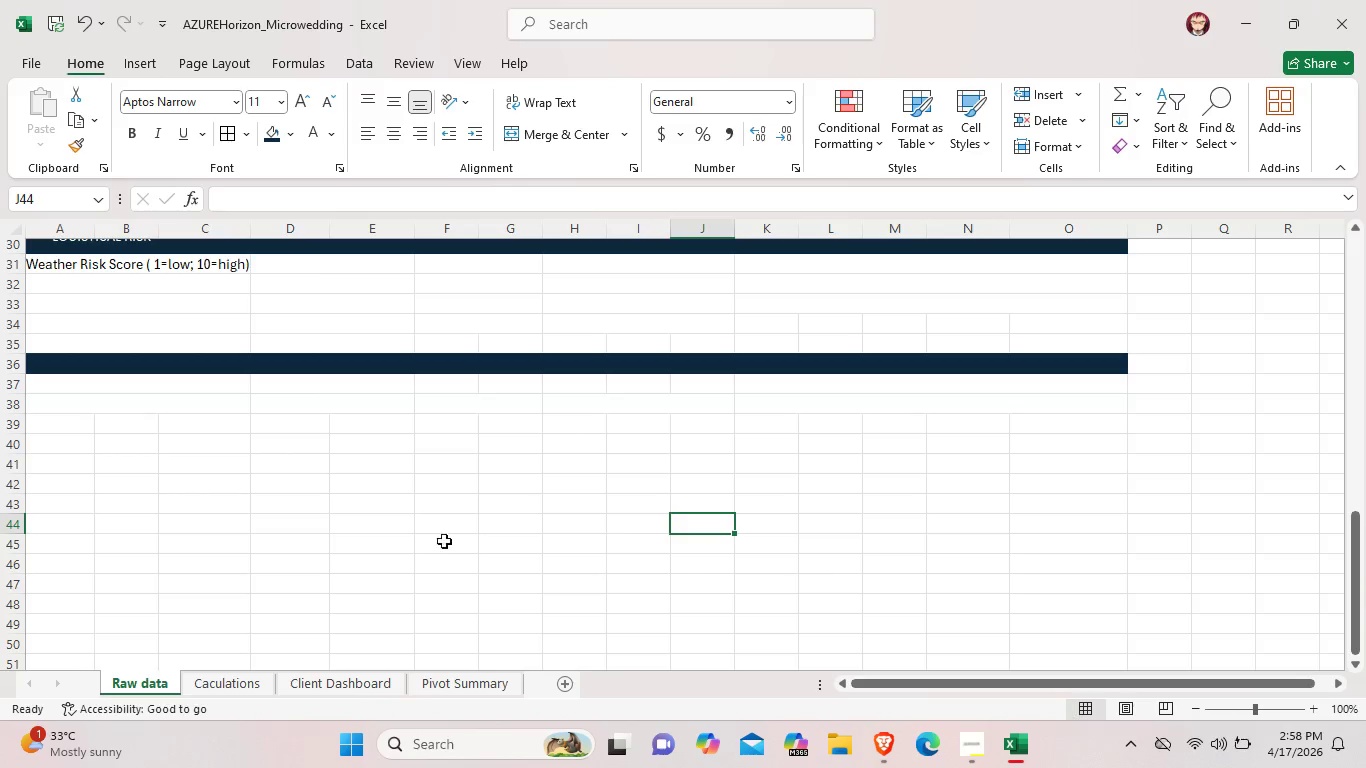 
left_click_drag(start_coordinate=[560, 347], to_coordinate=[560, 353])
 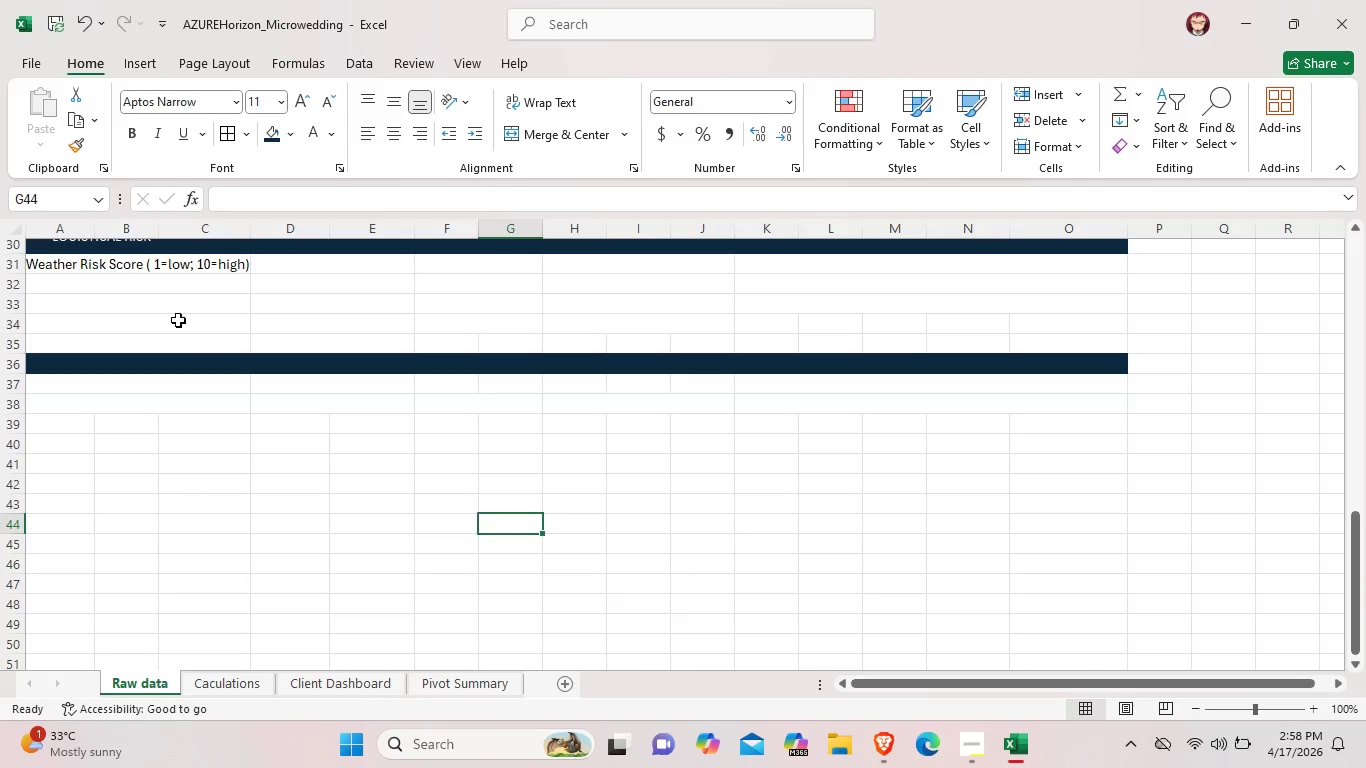 
double_click([178, 320])
 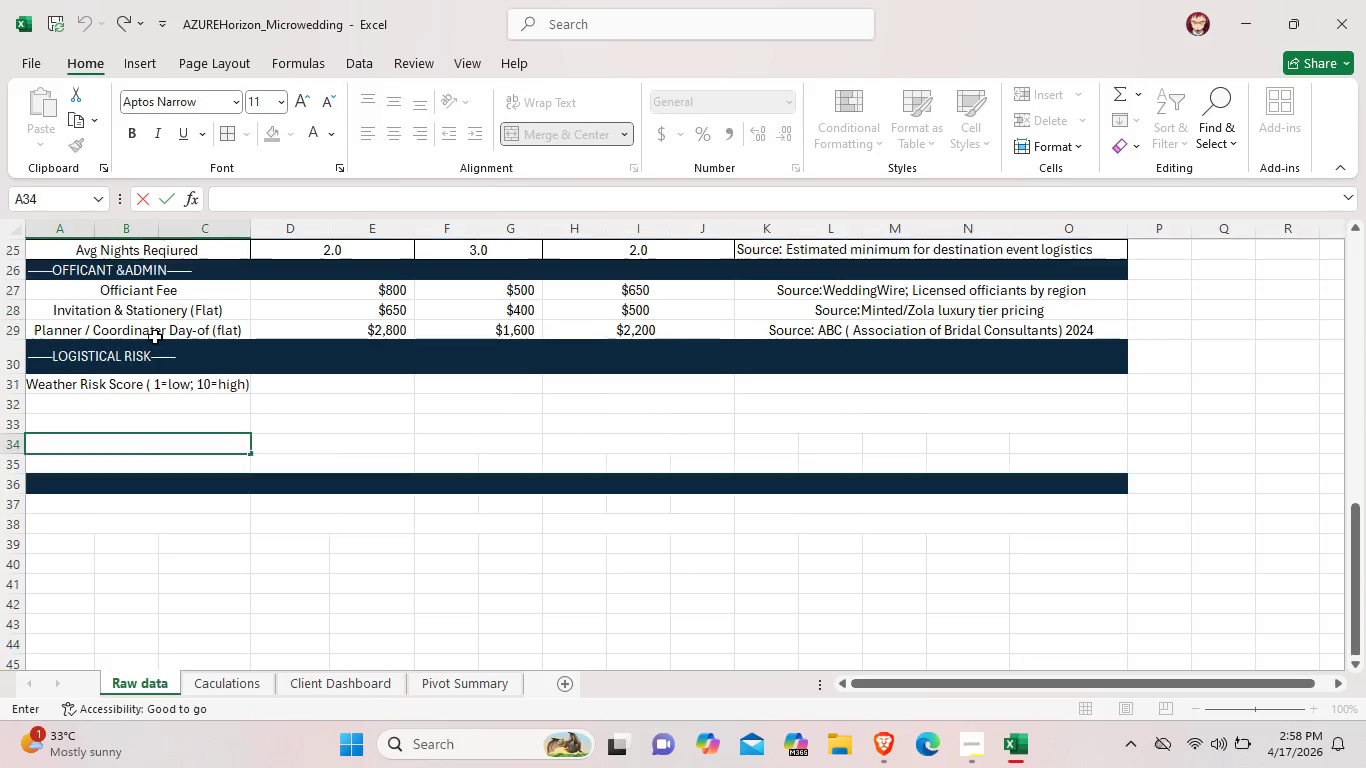 
scroll: coordinate [155, 337], scroll_direction: up, amount: 2.0
 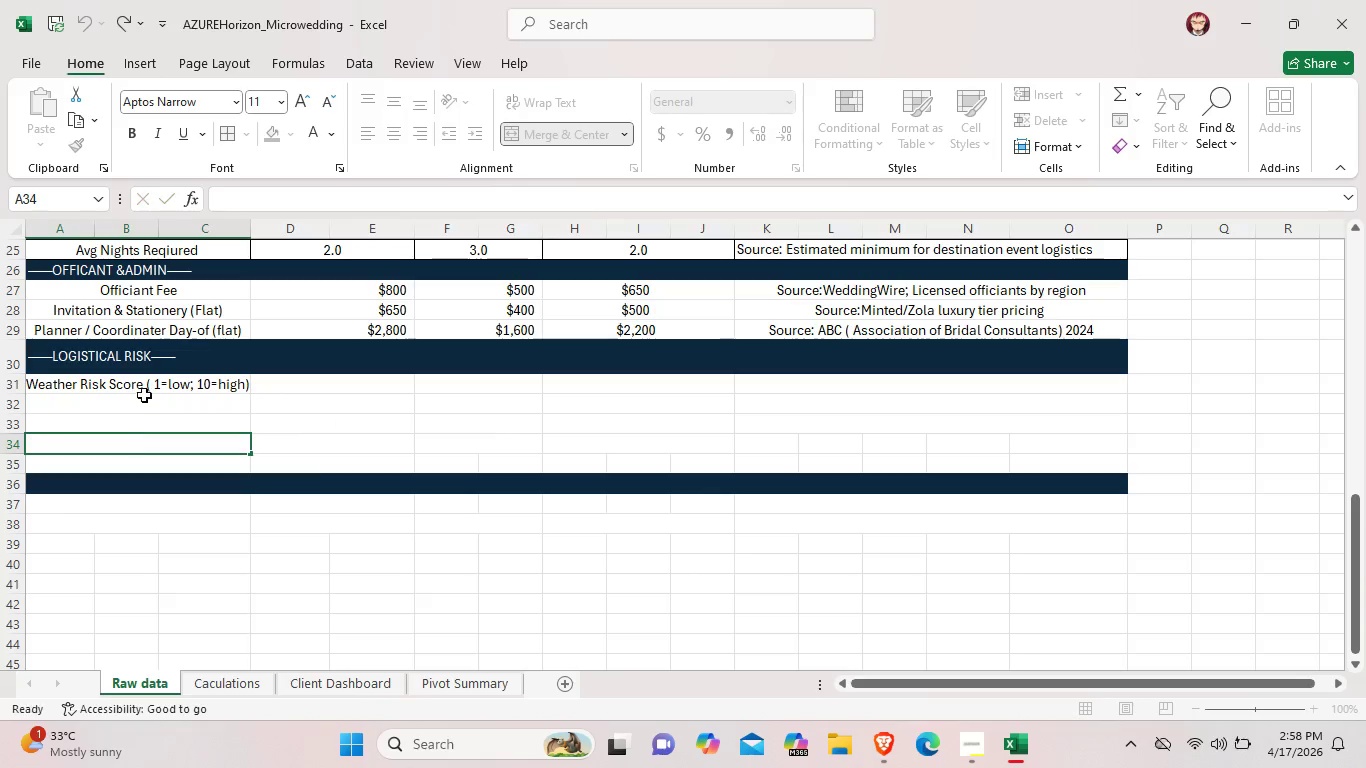 
double_click([144, 395])
 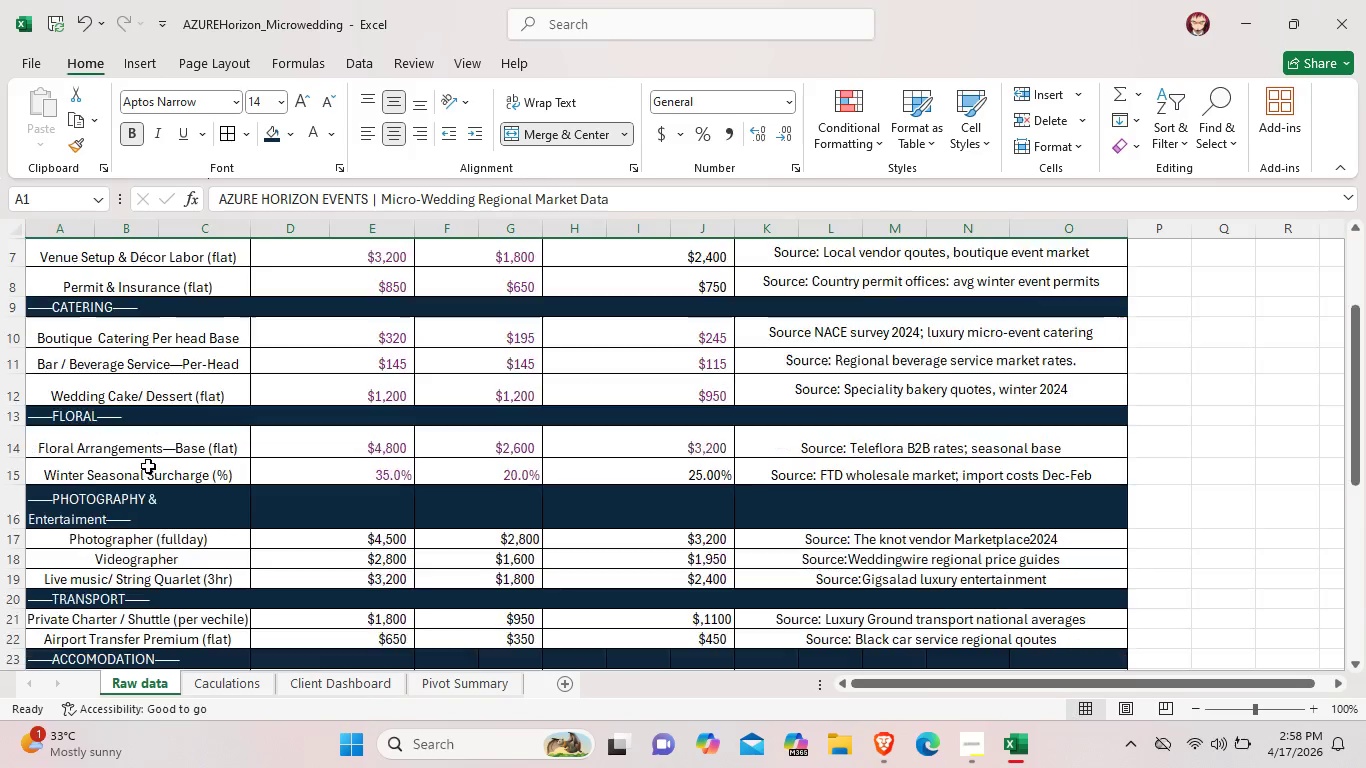 
scroll: coordinate [148, 466], scroll_direction: down, amount: 10.0
 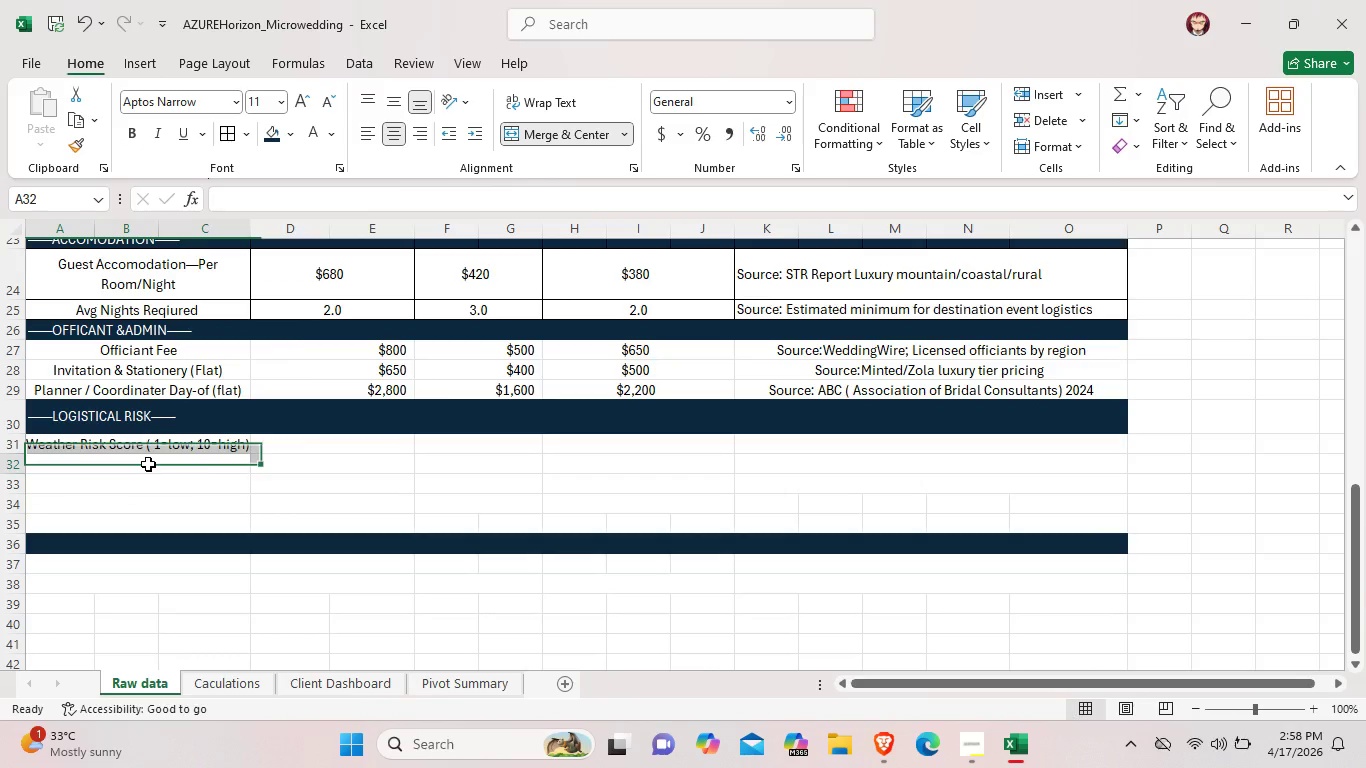 
double_click([148, 464])
 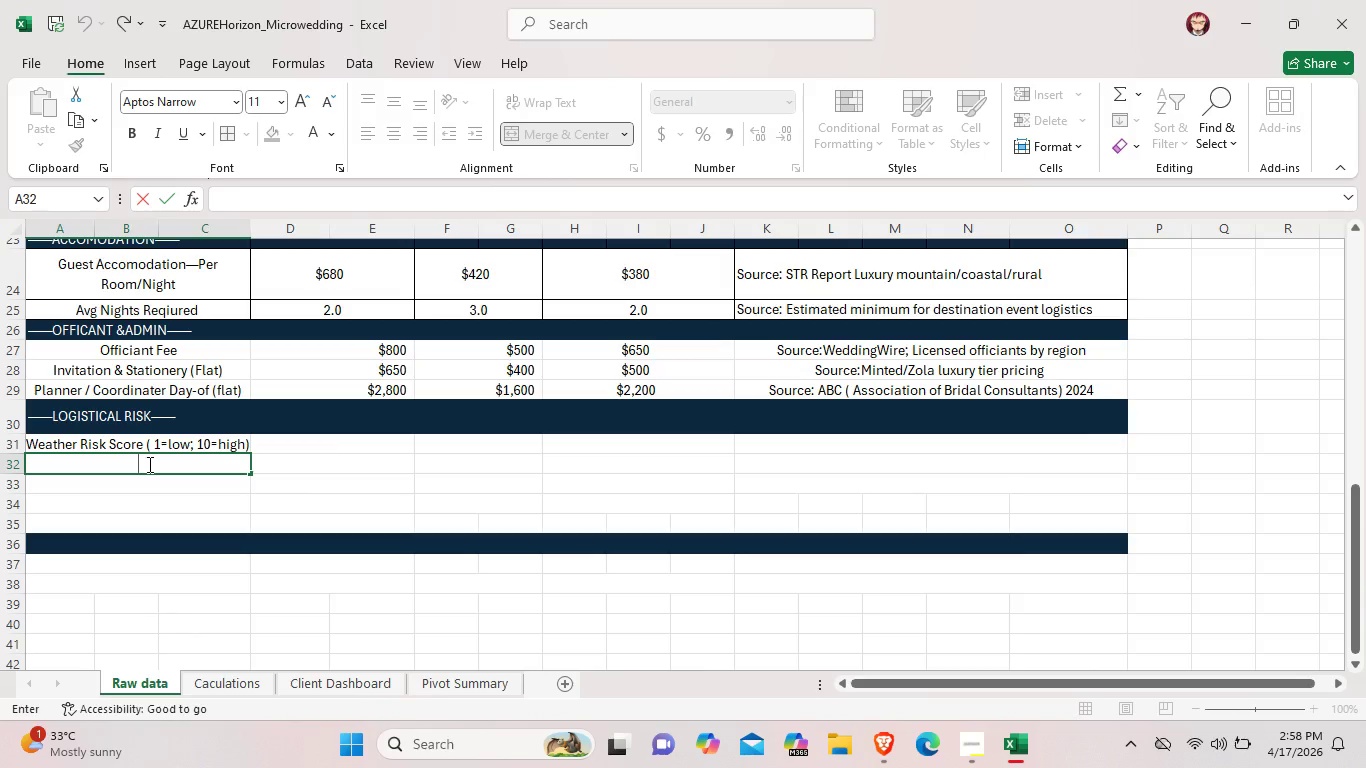 
wait(16.23)
 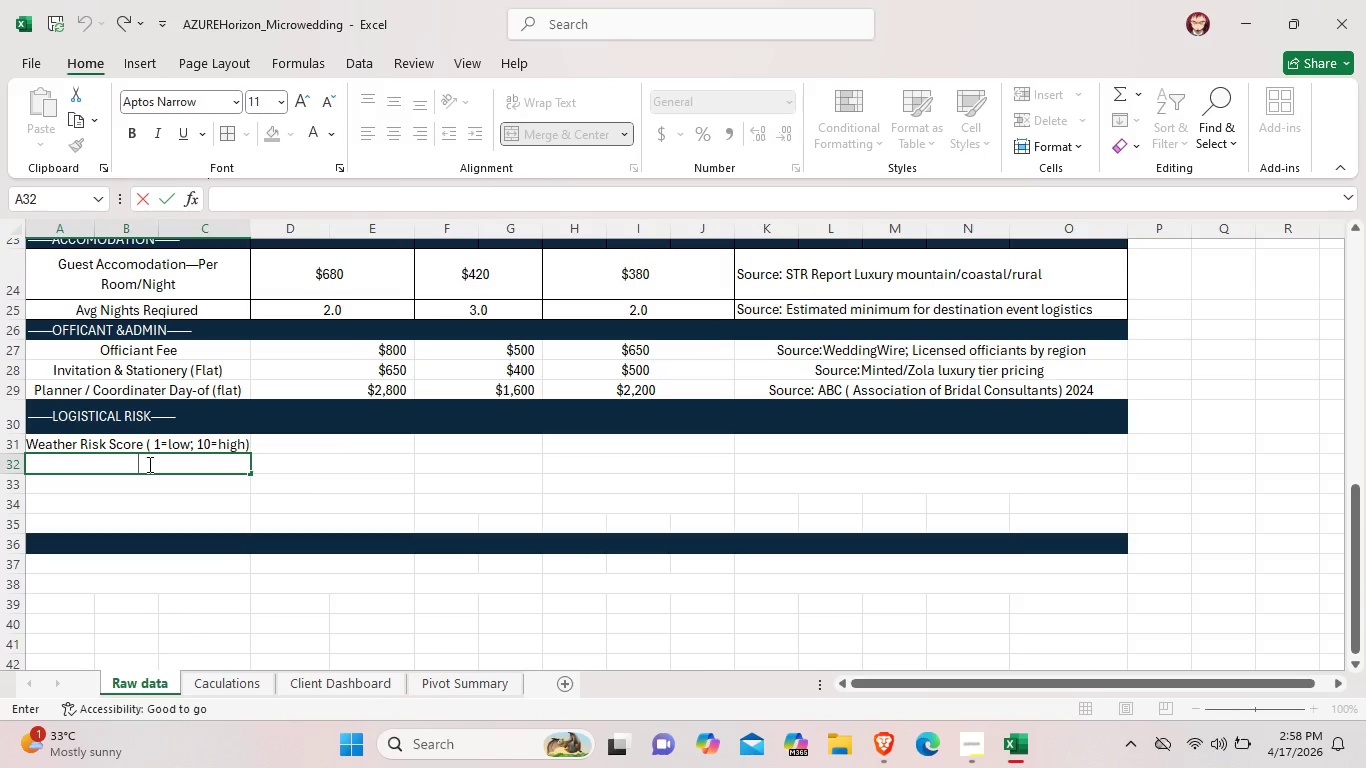 
type(bendor)
key(Backspace)
key(Backspace)
key(Backspace)
key(Backspace)
key(Backspace)
key(Backspace)
type(Vendoer)
key(Backspace)
key(Backspace)
type(r Density Score ()
 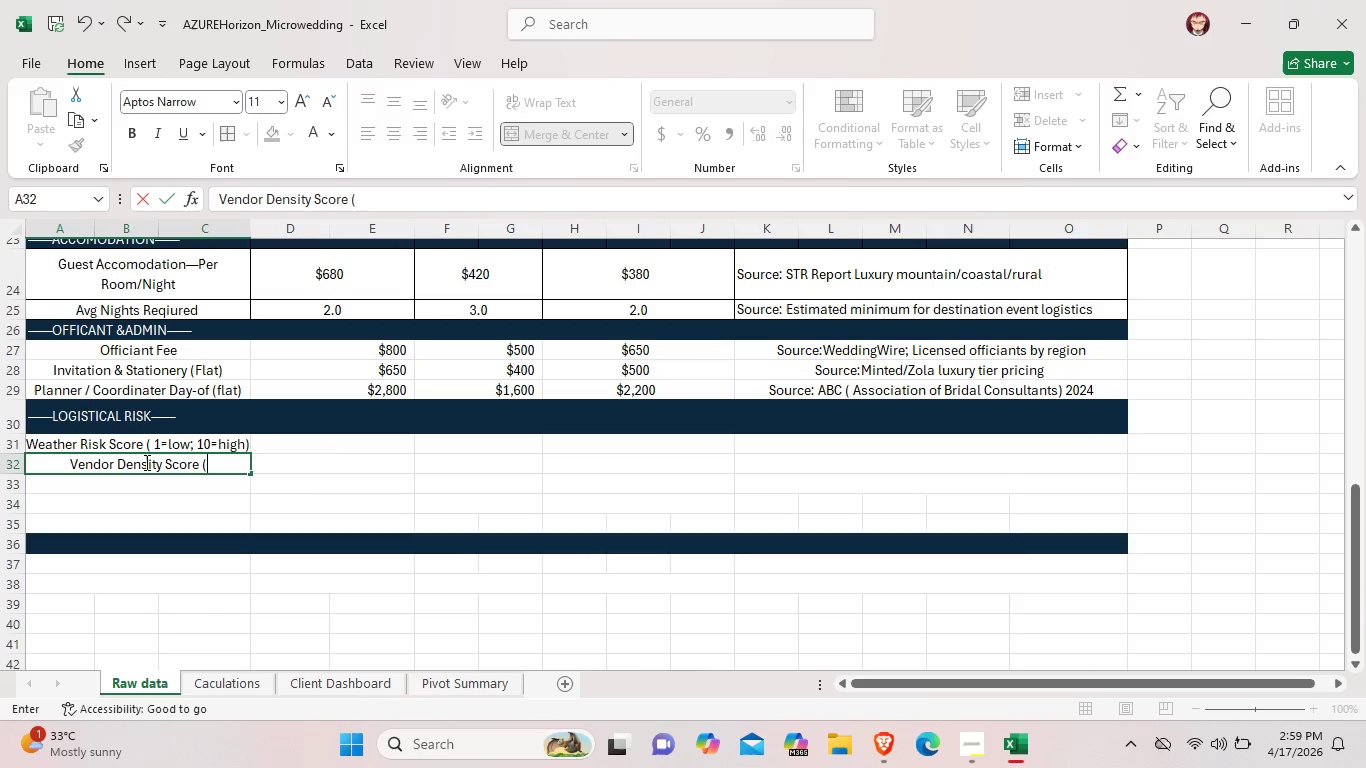 
type( 1+)
key(Backspace)
type(=sparse, 10=high))
 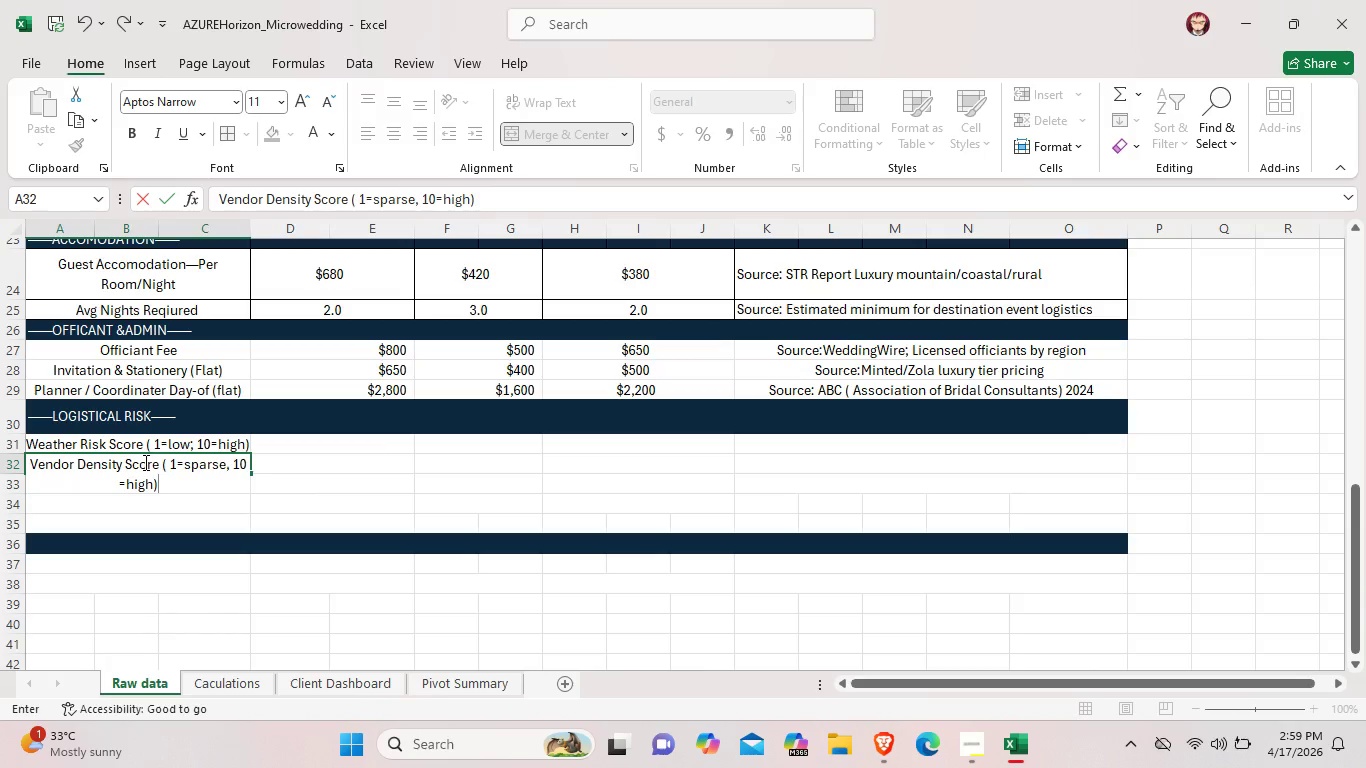 
left_click([21, 469])
 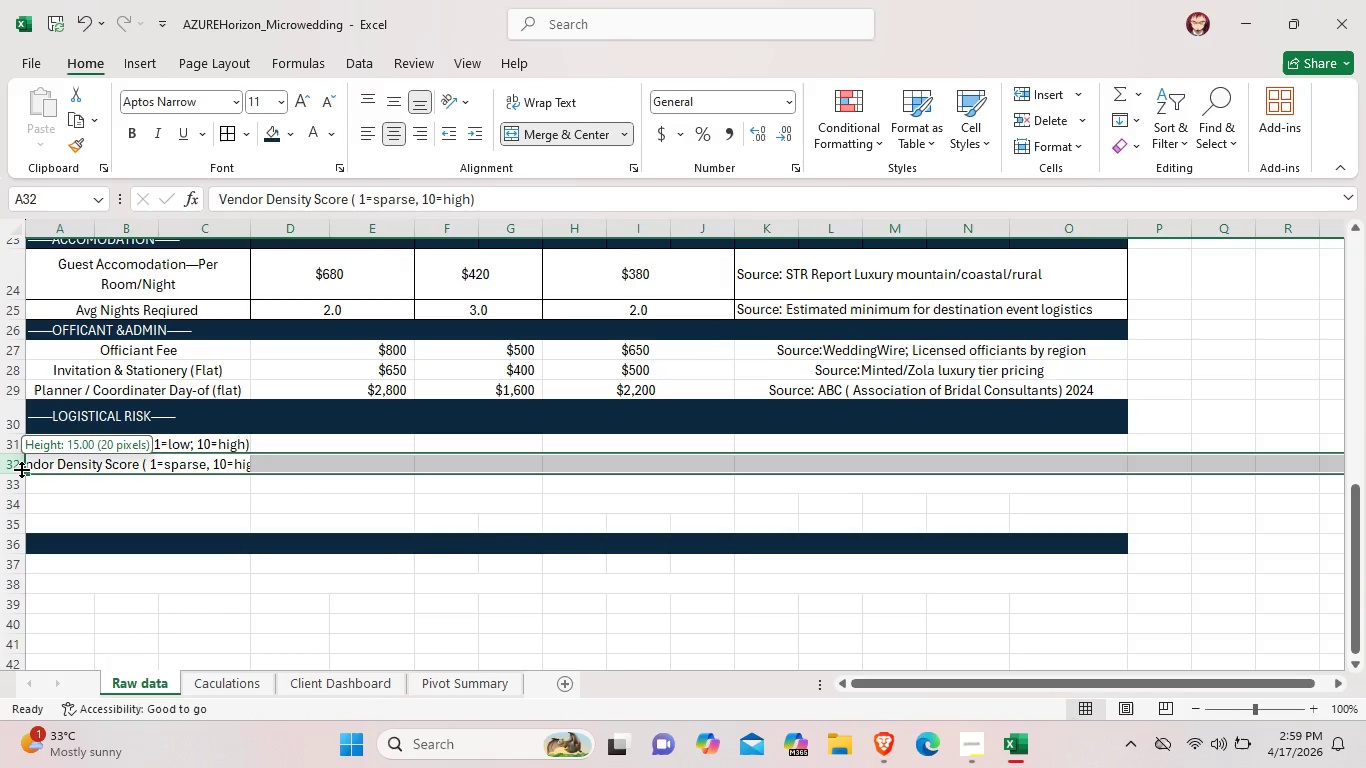 
left_click_drag(start_coordinate=[21, 469], to_coordinate=[21, 475])
 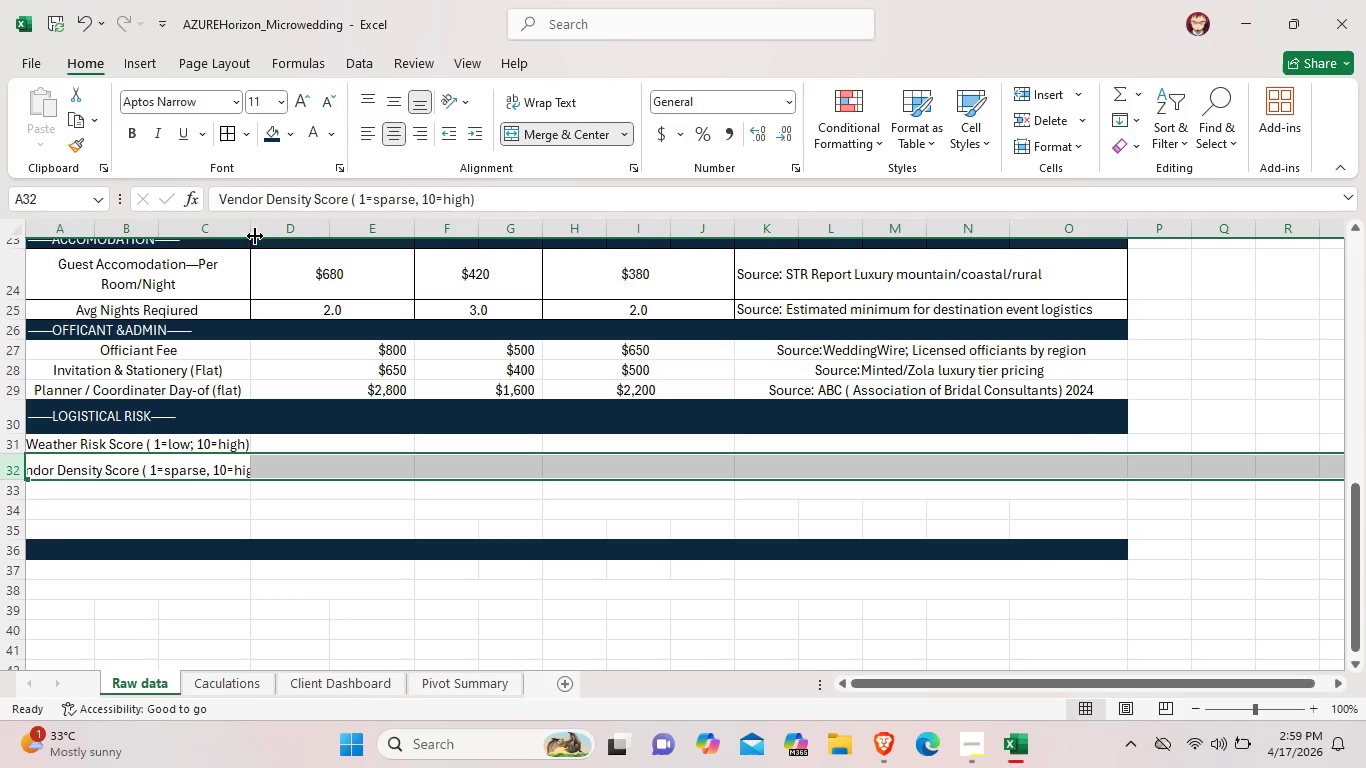 
left_click_drag(start_coordinate=[248, 223], to_coordinate=[266, 230])
 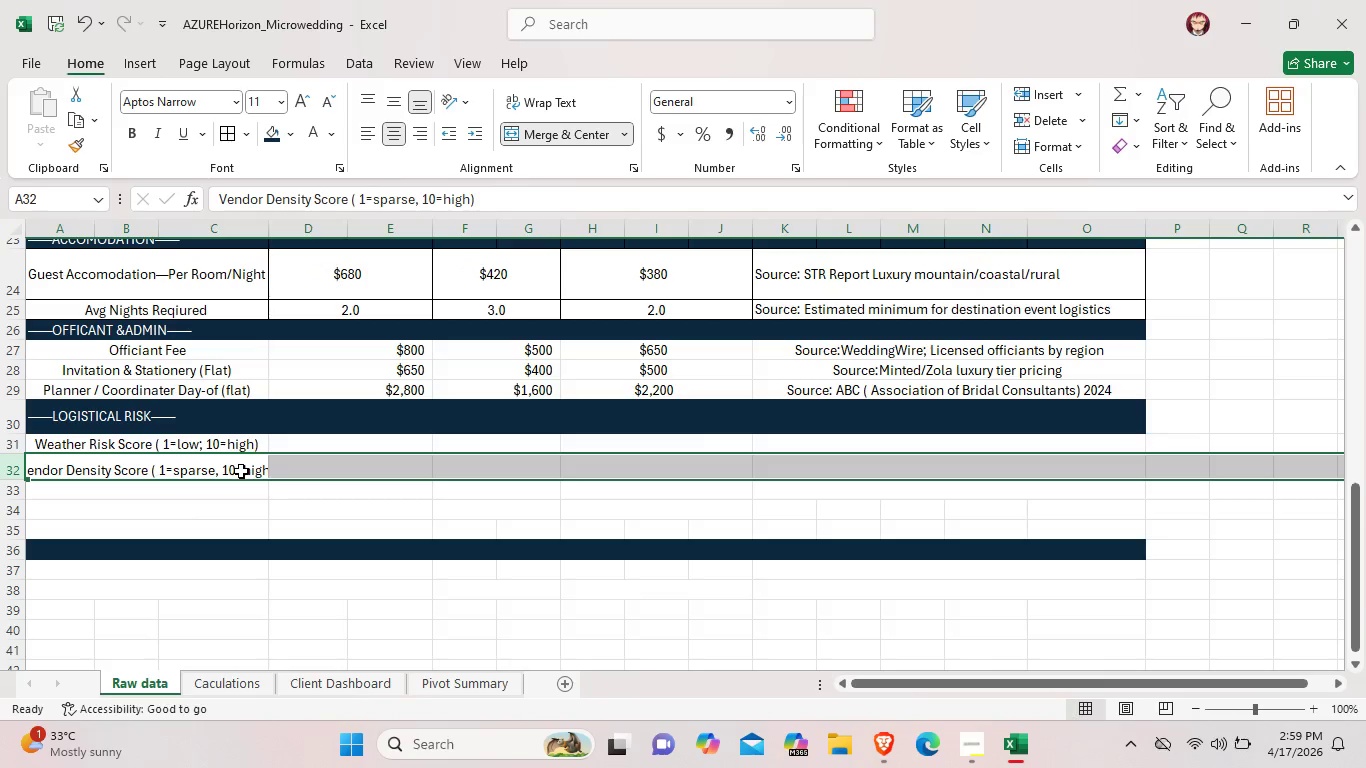 
left_click([241, 471])
 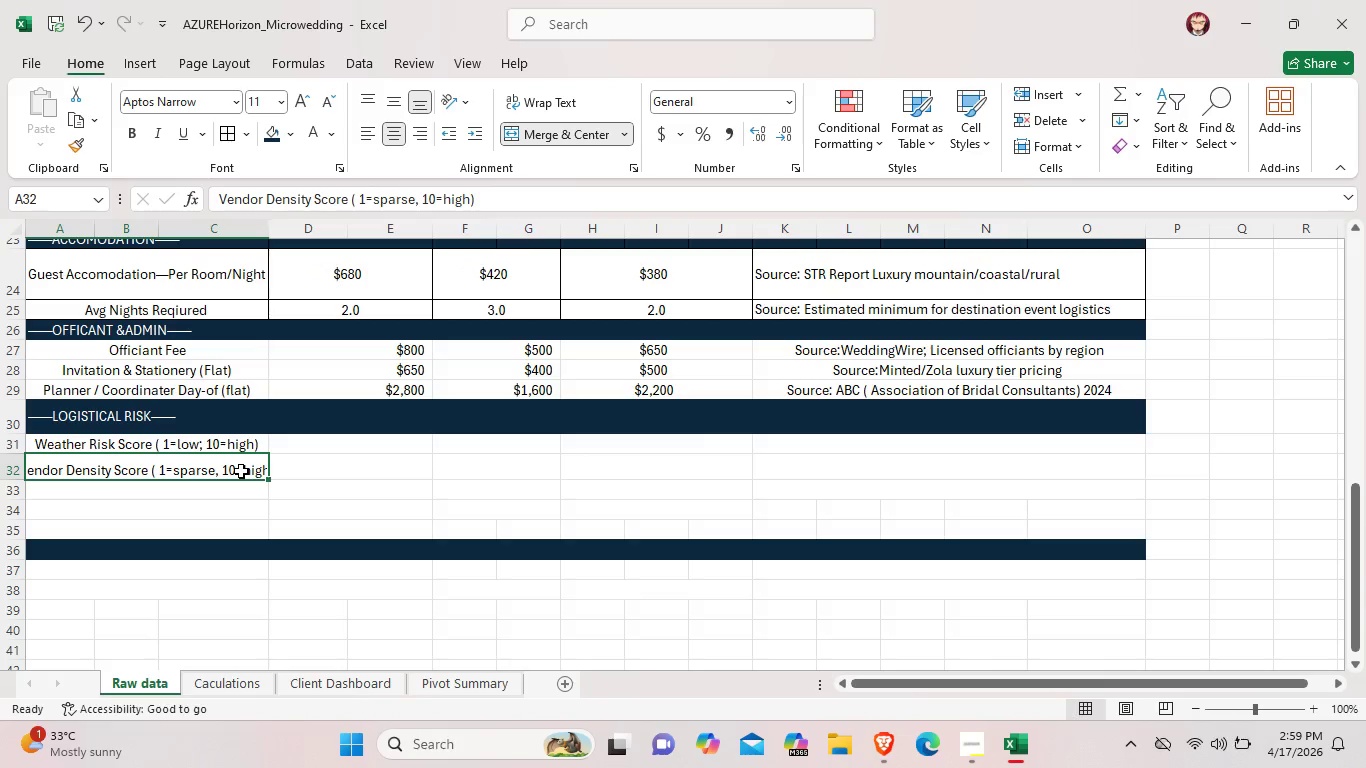 
right_click([241, 471])
 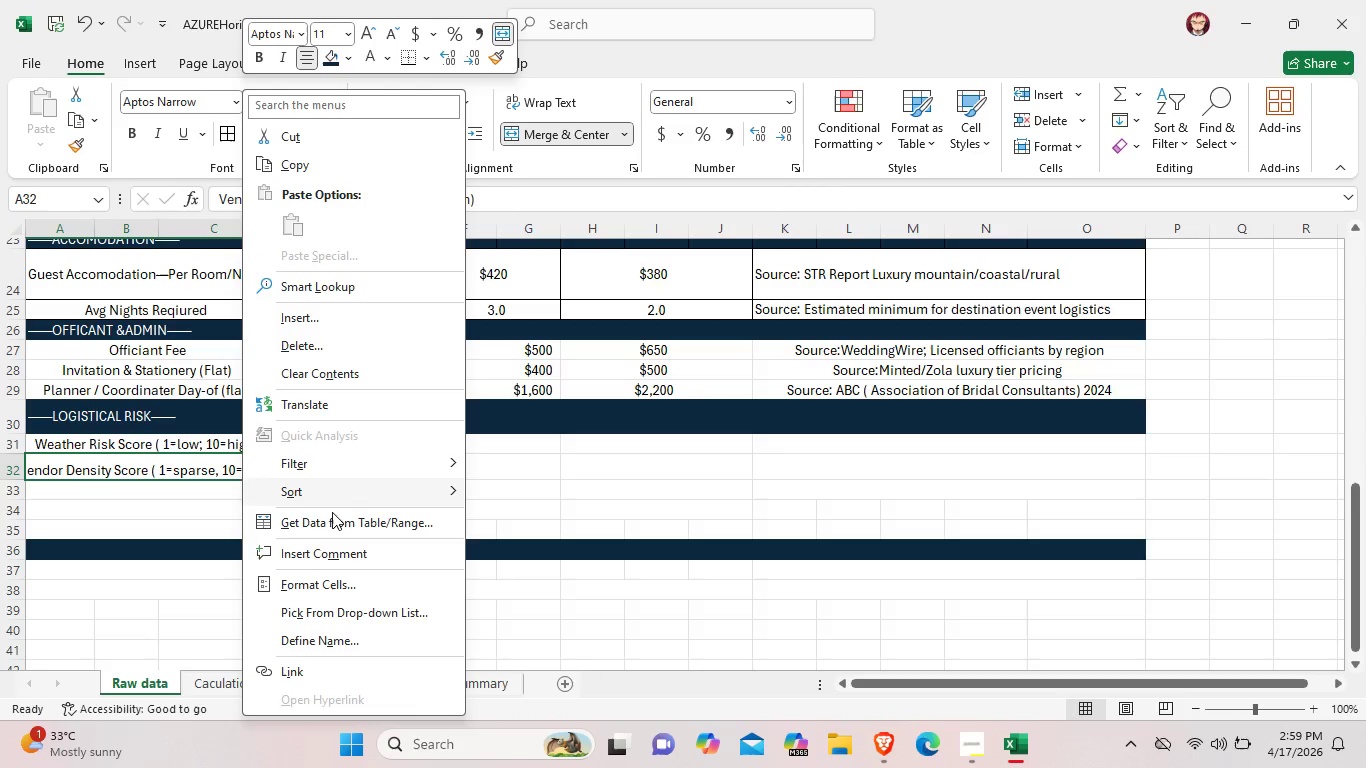 
left_click([342, 586])
 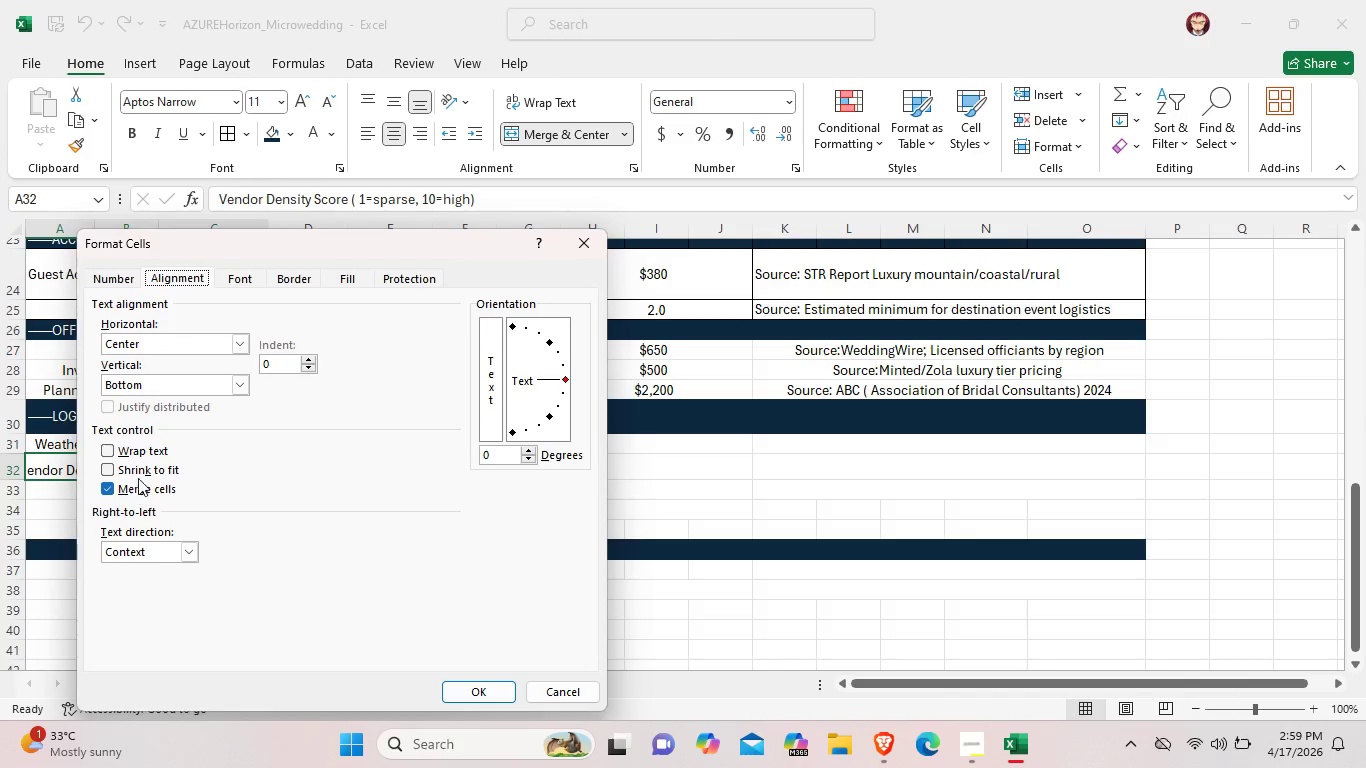 
left_click([130, 447])
 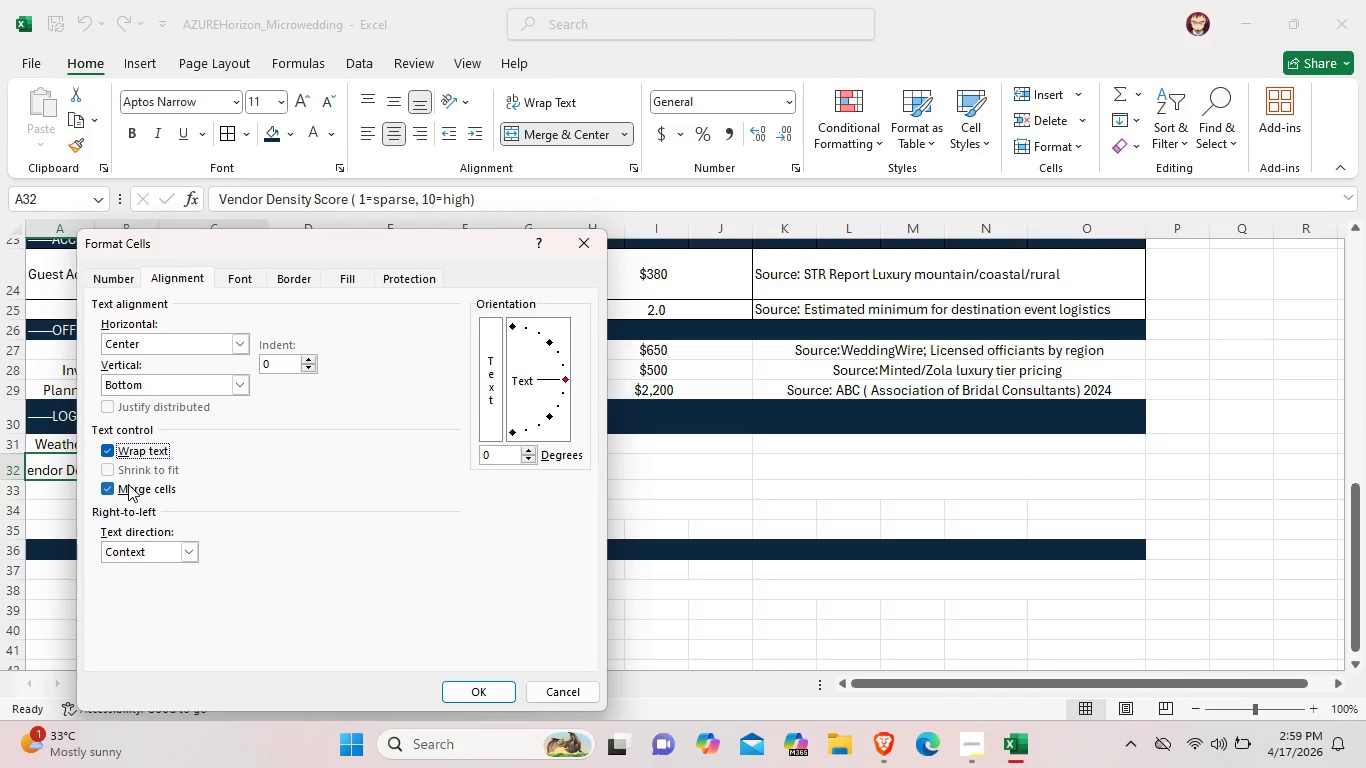 
left_click([128, 484])
 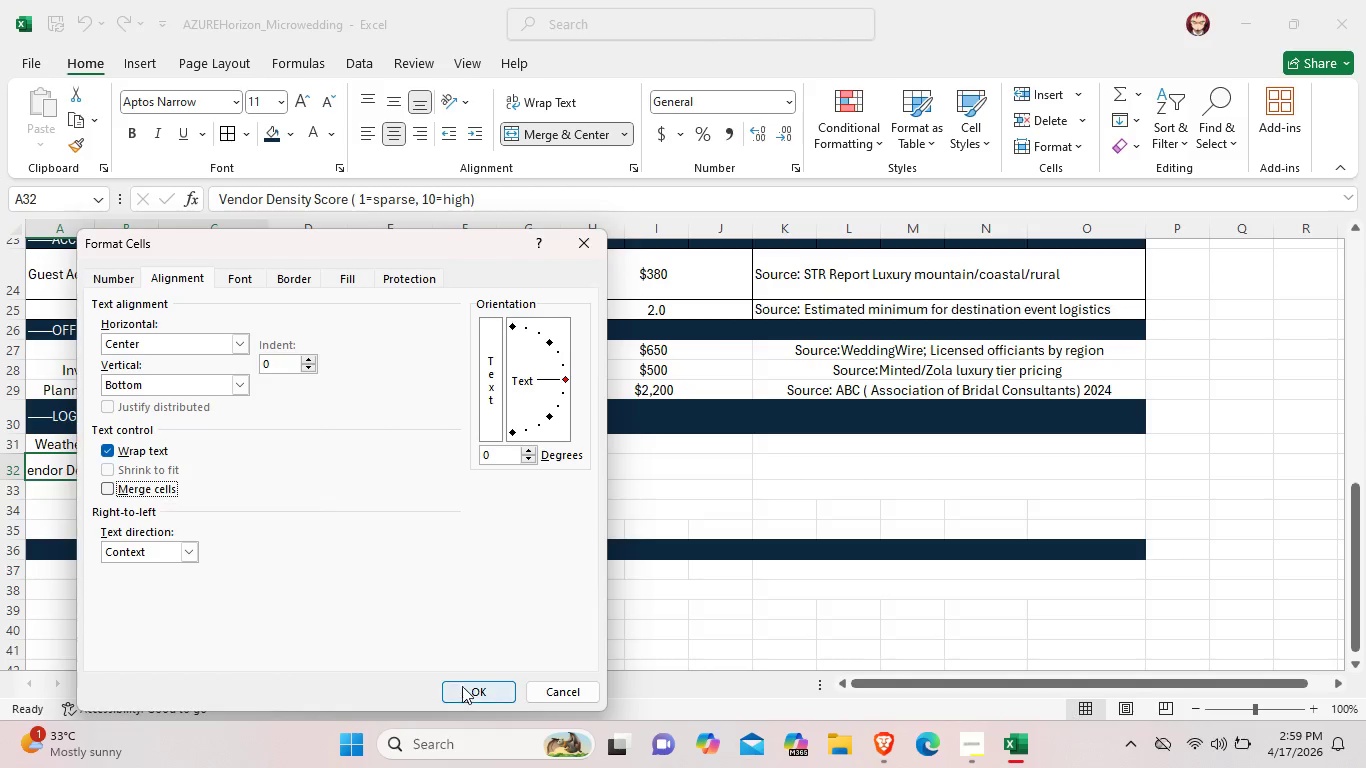 
left_click([465, 688])
 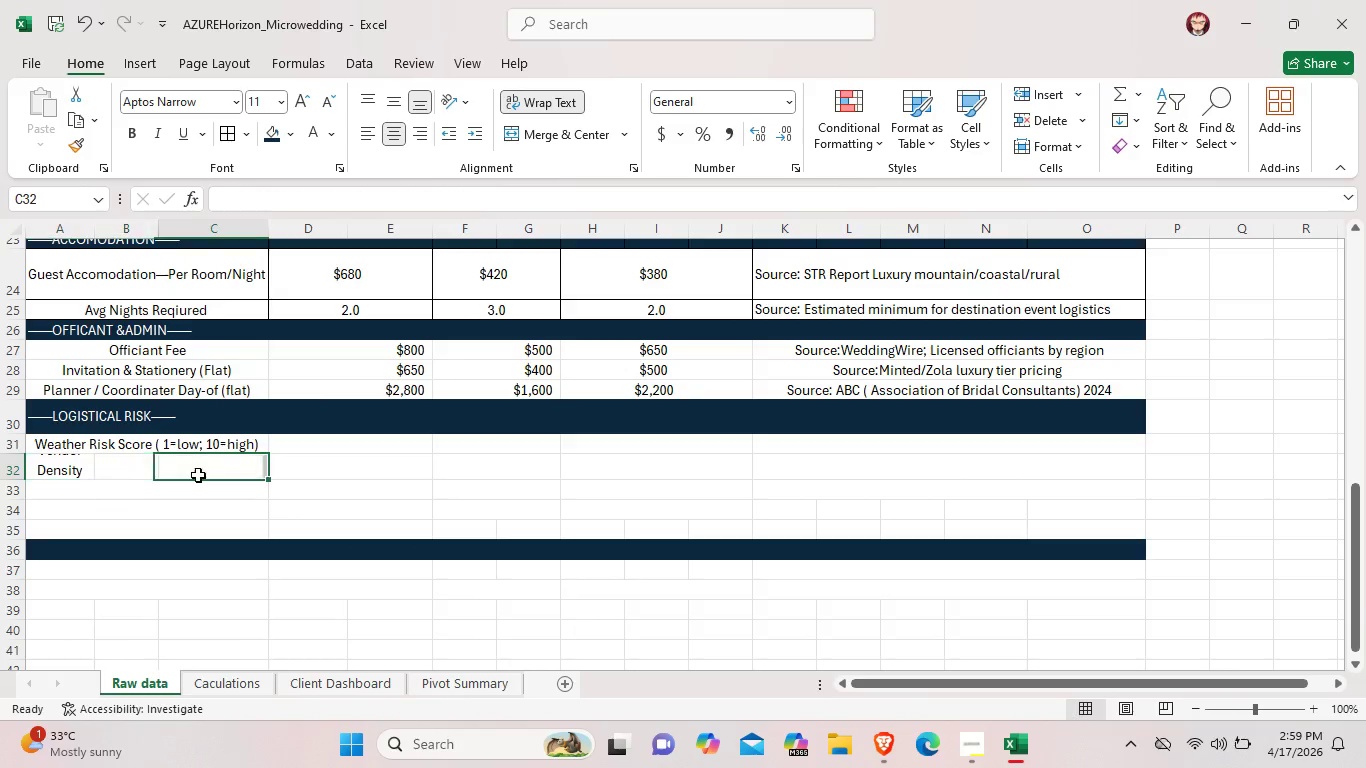 
double_click([194, 506])
 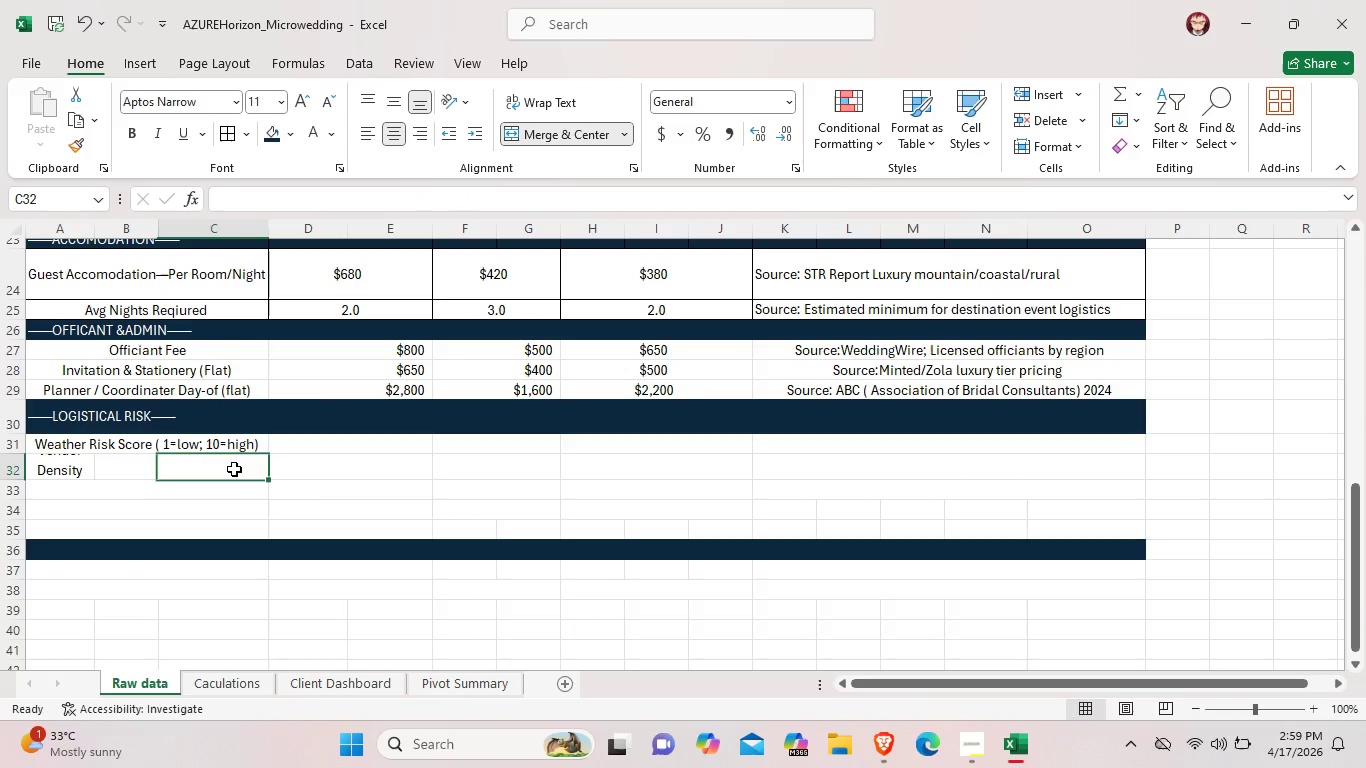 
left_click_drag(start_coordinate=[241, 469], to_coordinate=[70, 472])
 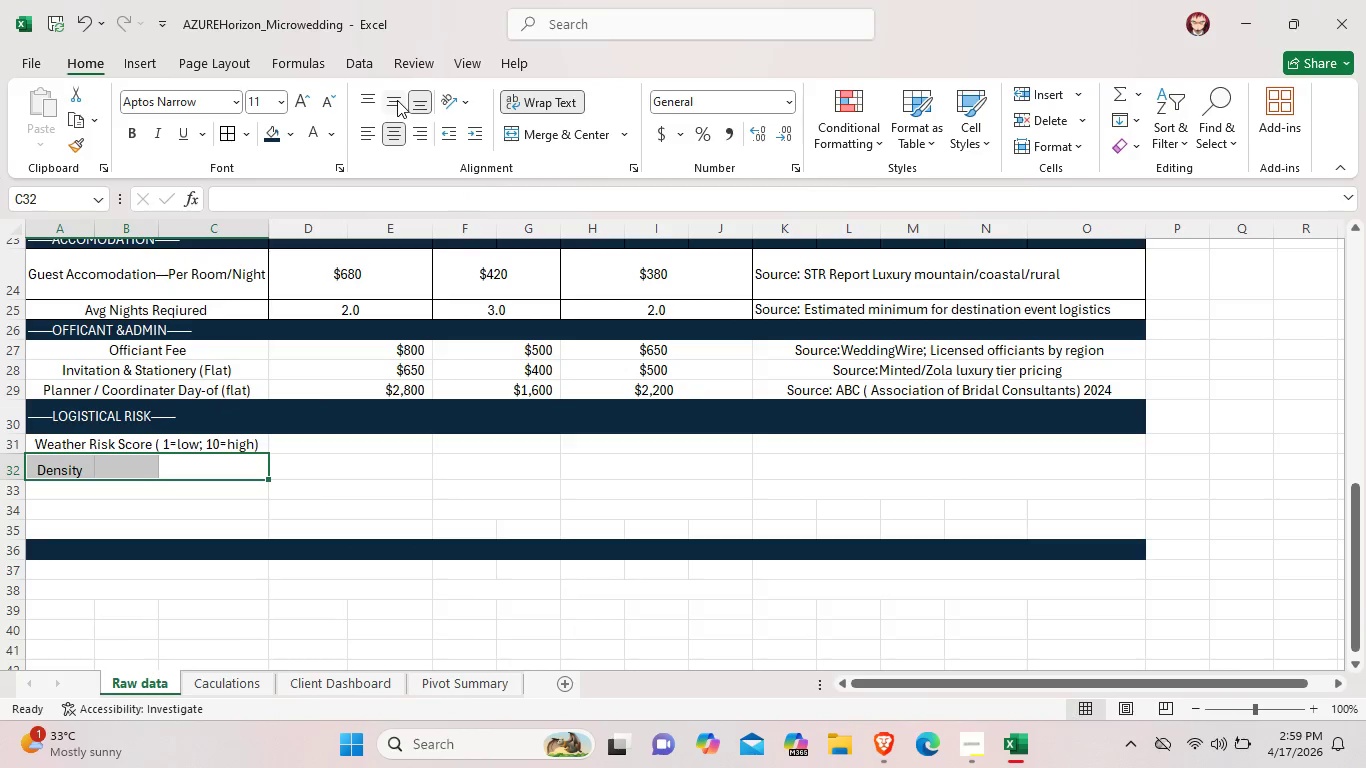 
left_click([397, 100])
 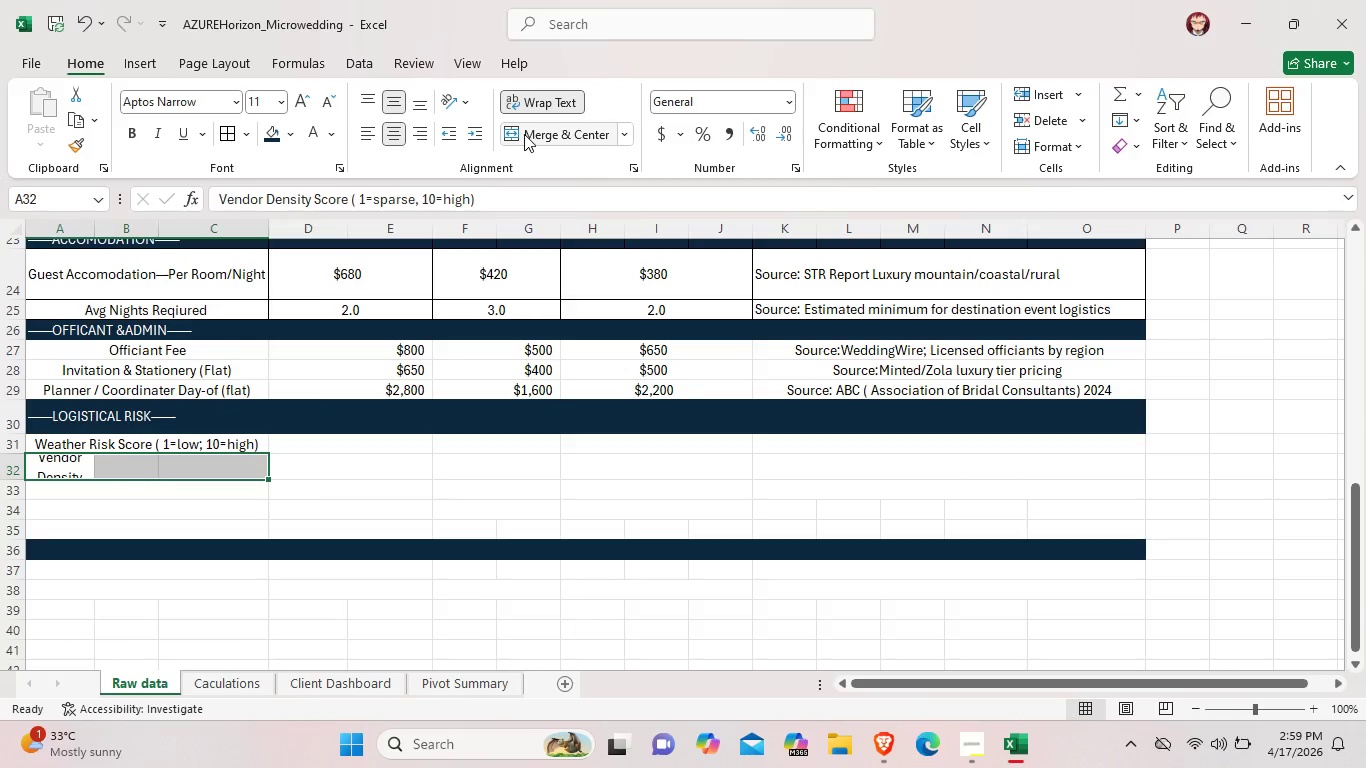 
left_click([524, 134])
 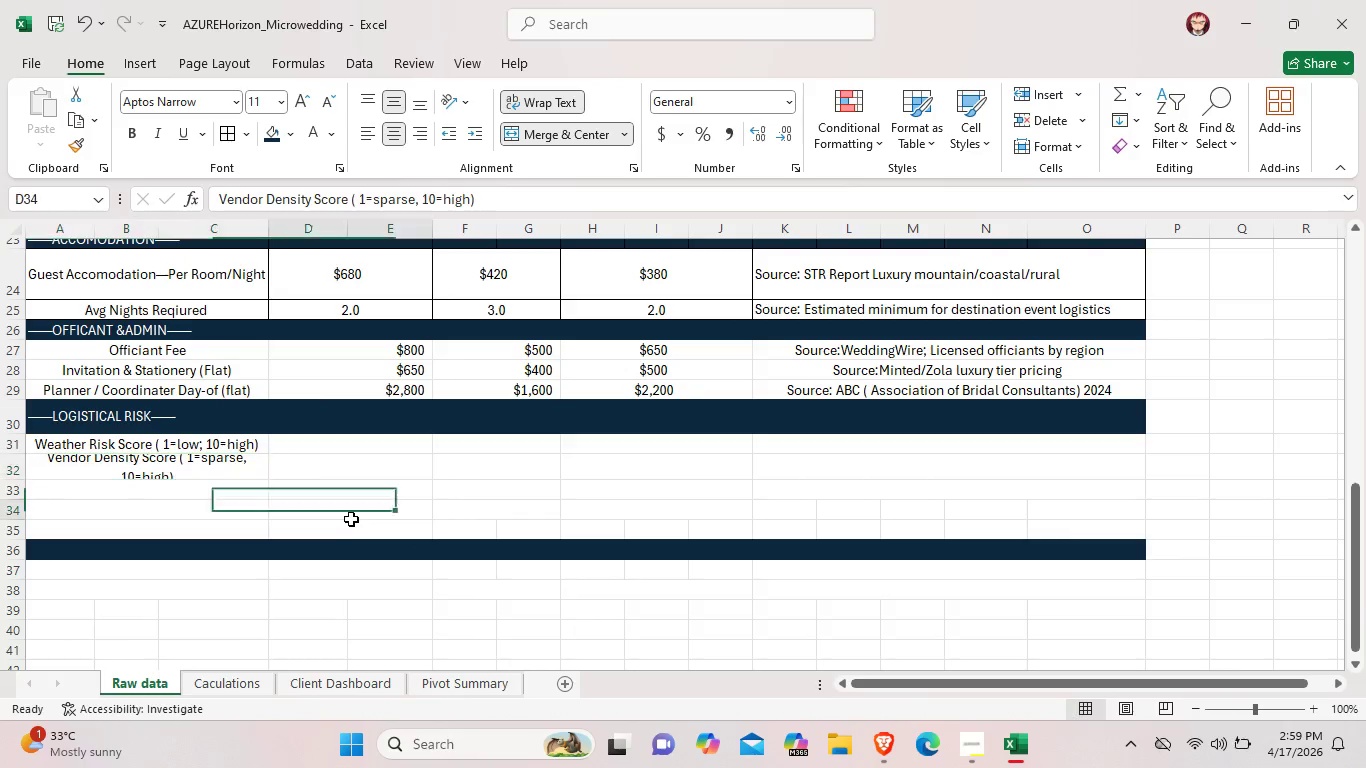 
left_click([351, 519])
 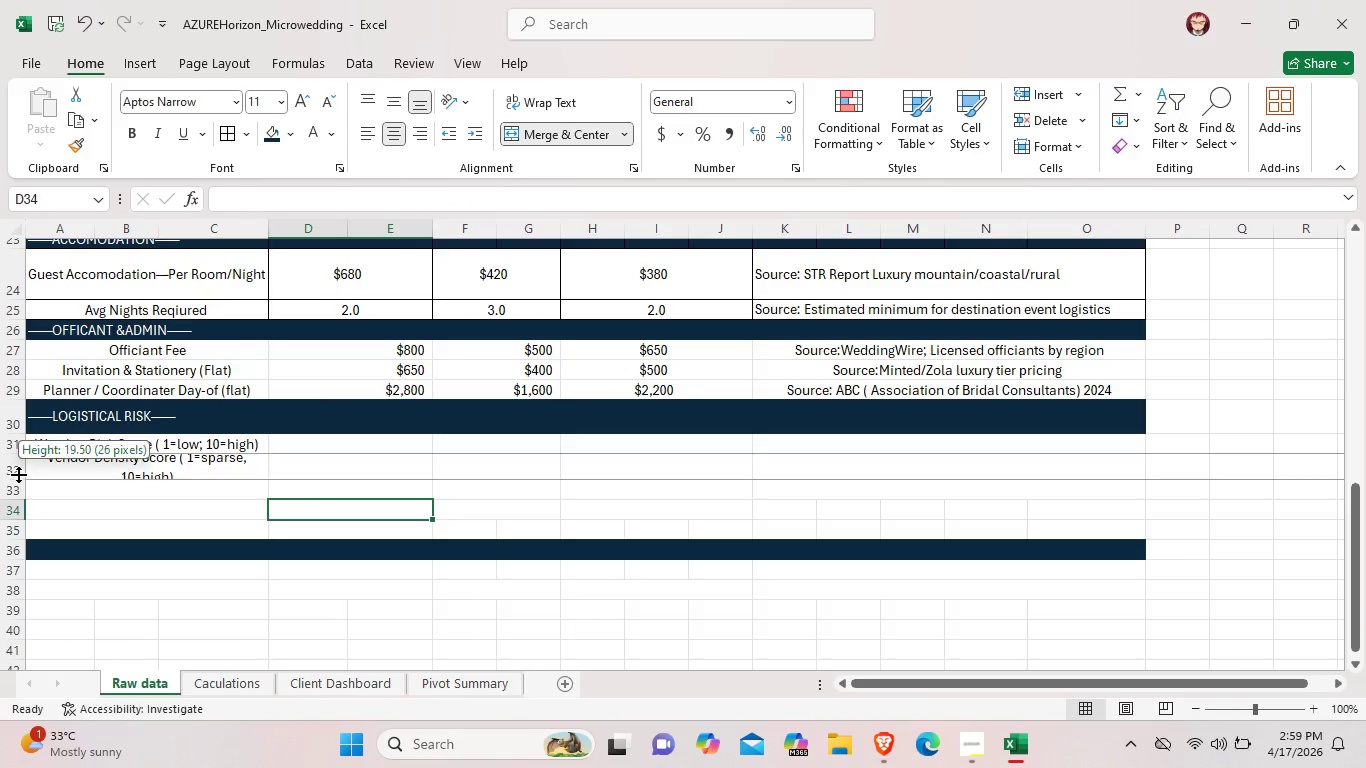 
left_click_drag(start_coordinate=[18, 474], to_coordinate=[18, 485])
 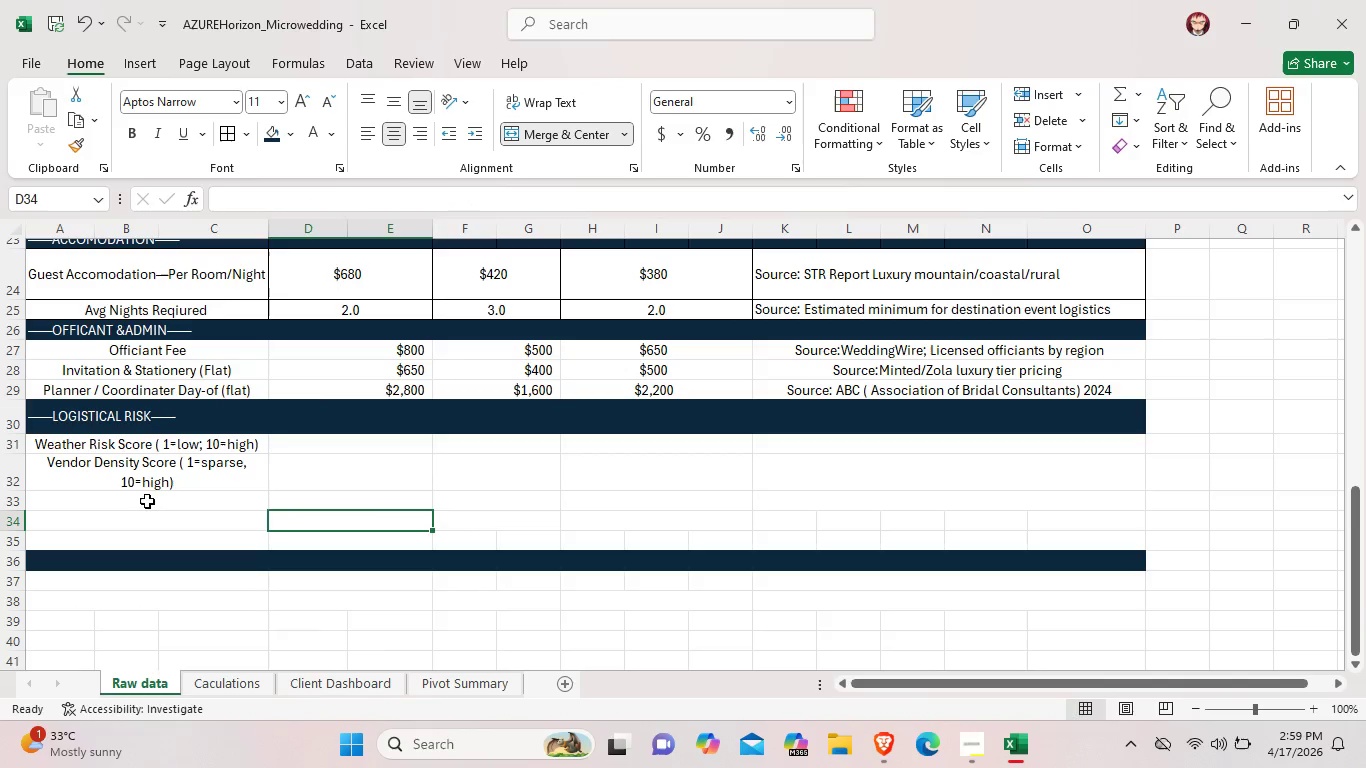 
left_click([175, 519])
 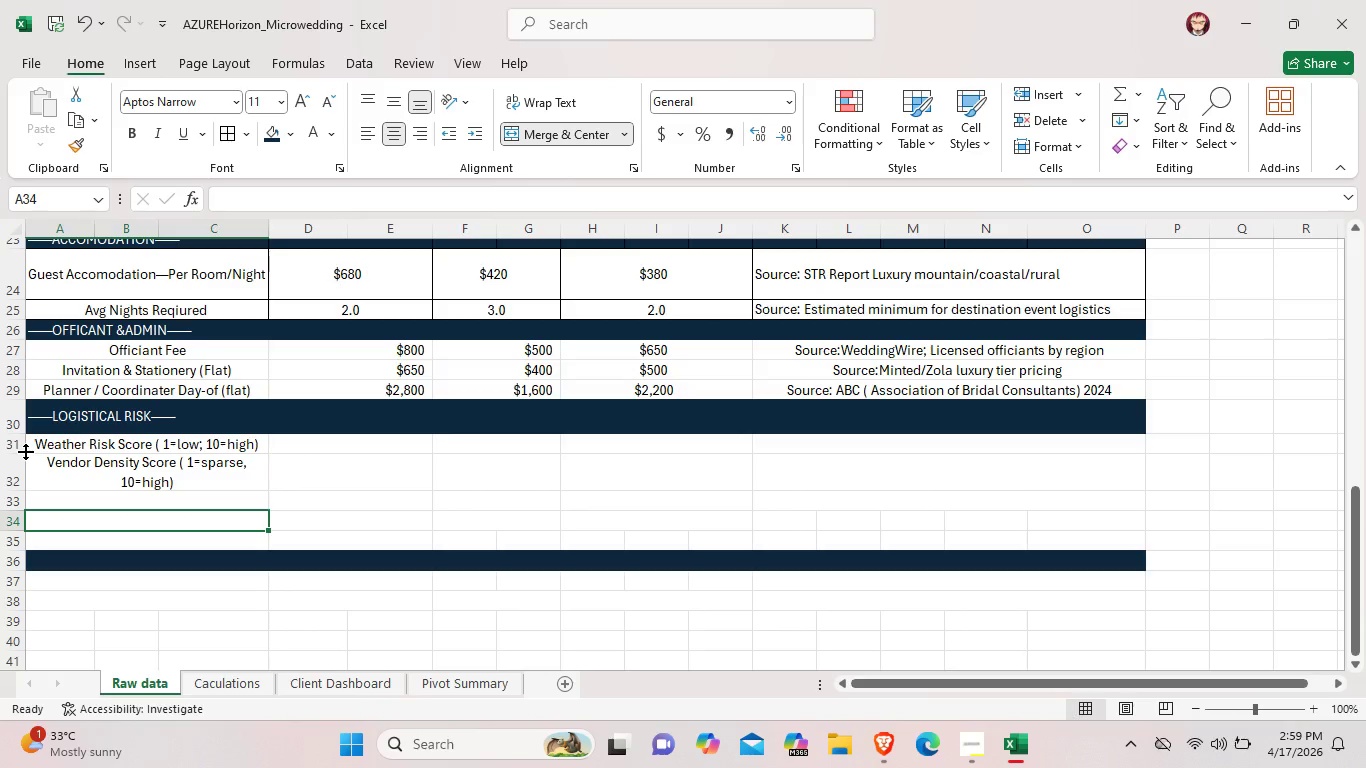 
left_click_drag(start_coordinate=[22, 451], to_coordinate=[22, 458])
 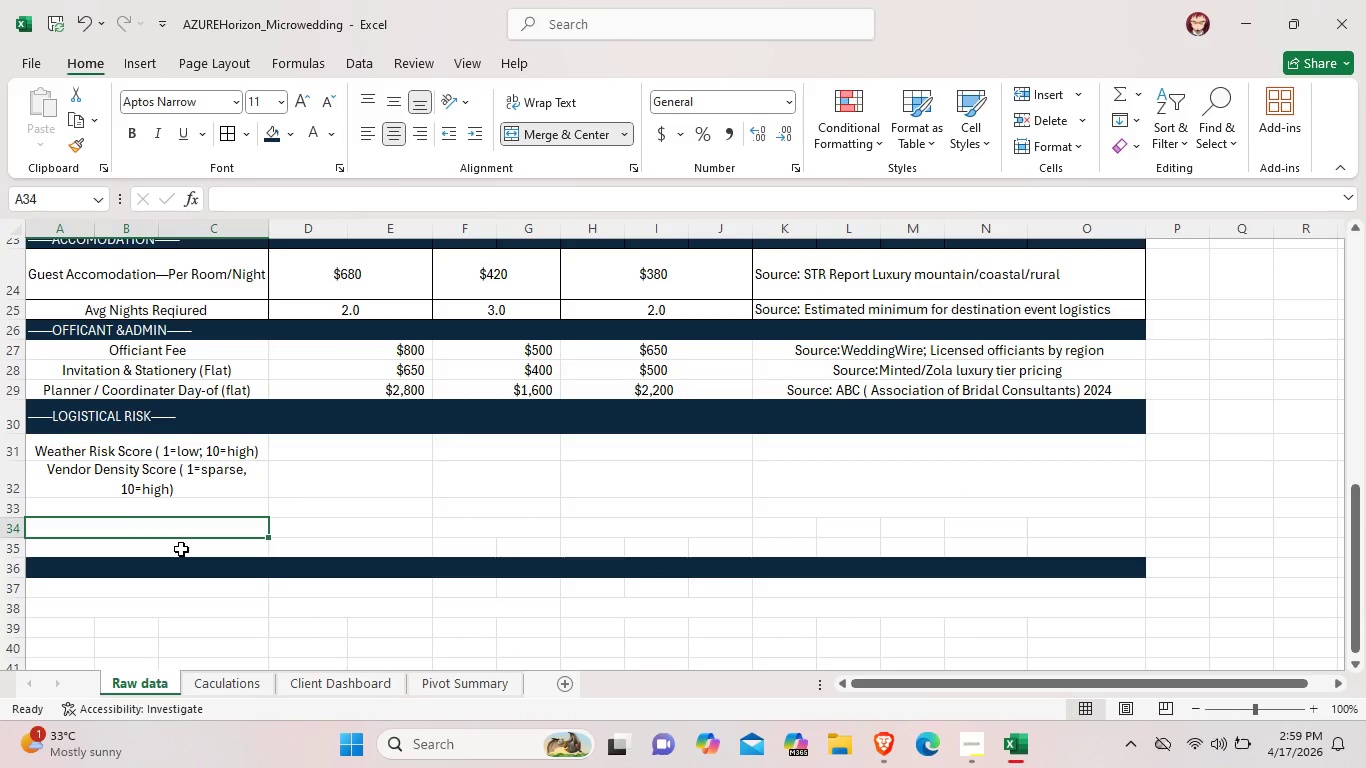 
left_click([181, 549])
 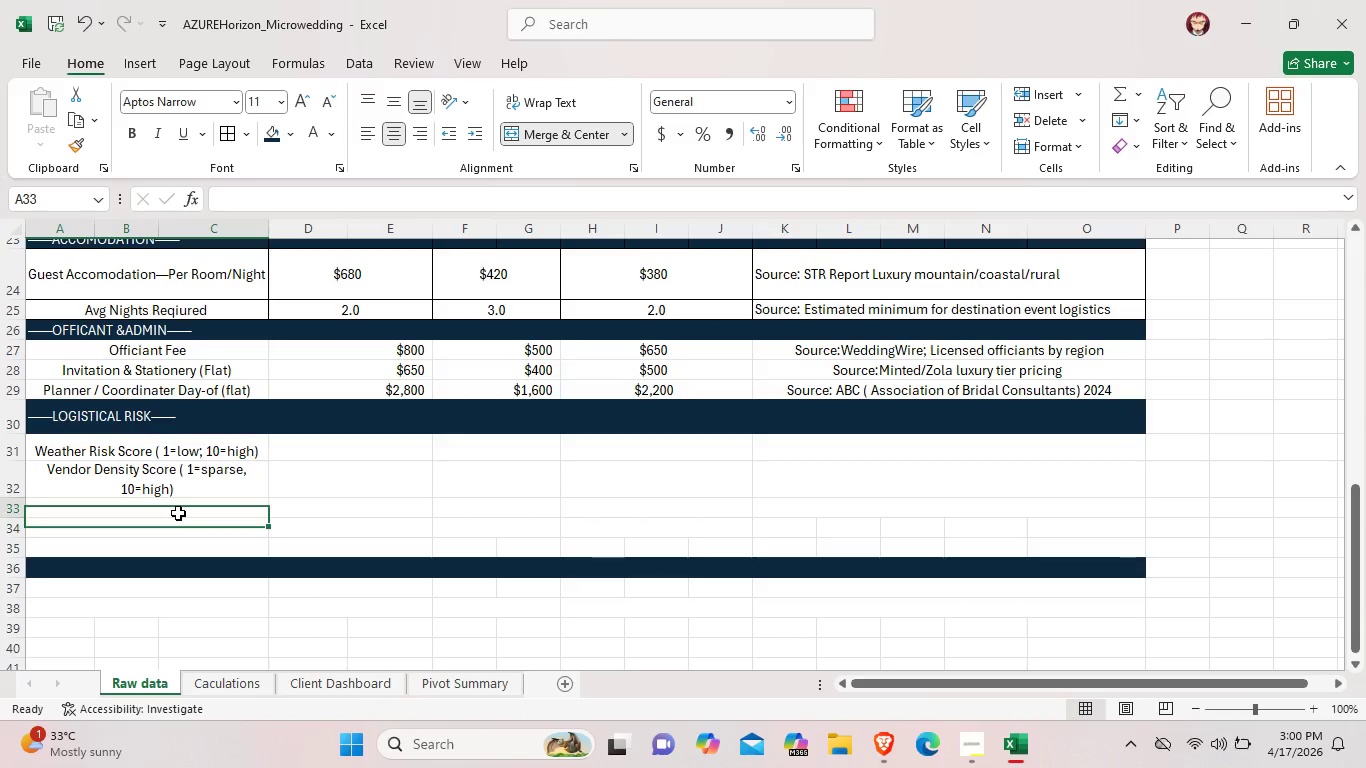 
double_click([178, 513])
 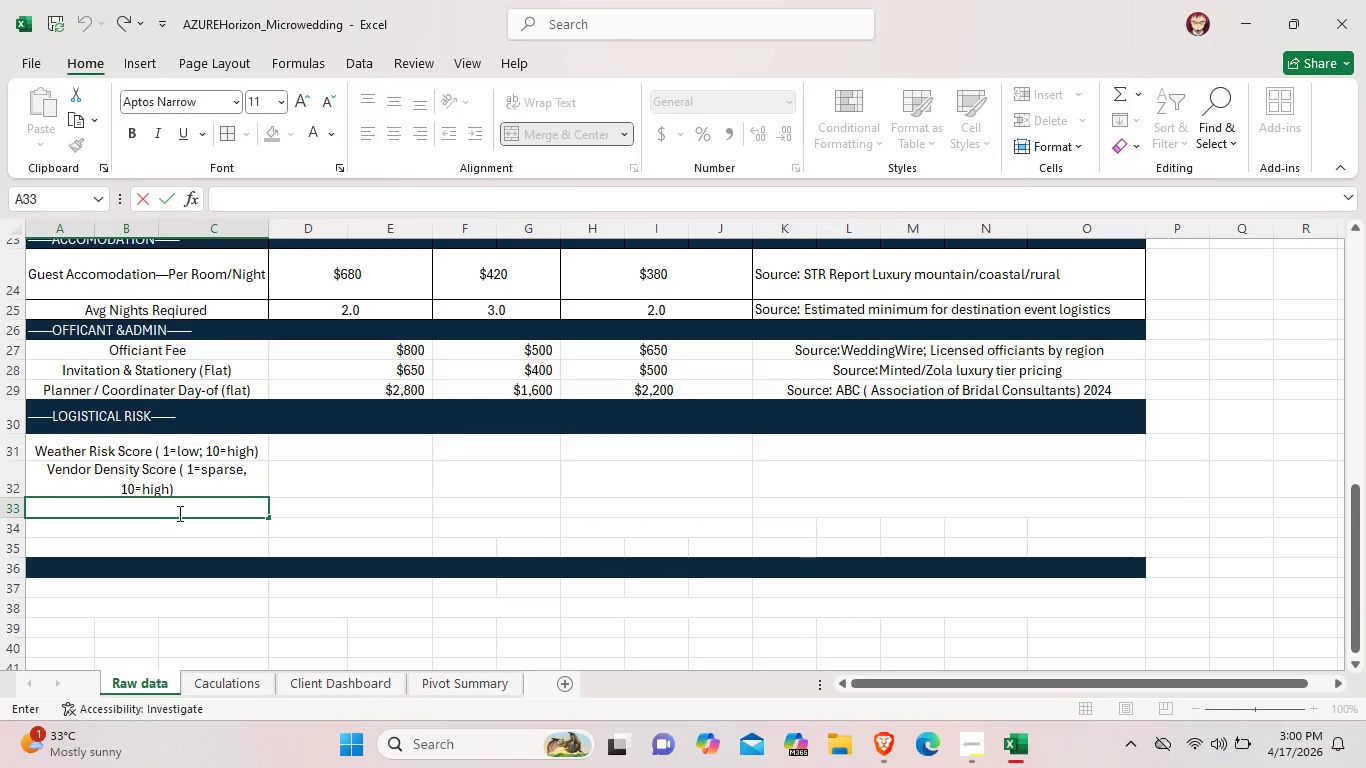 
wait(8.75)
 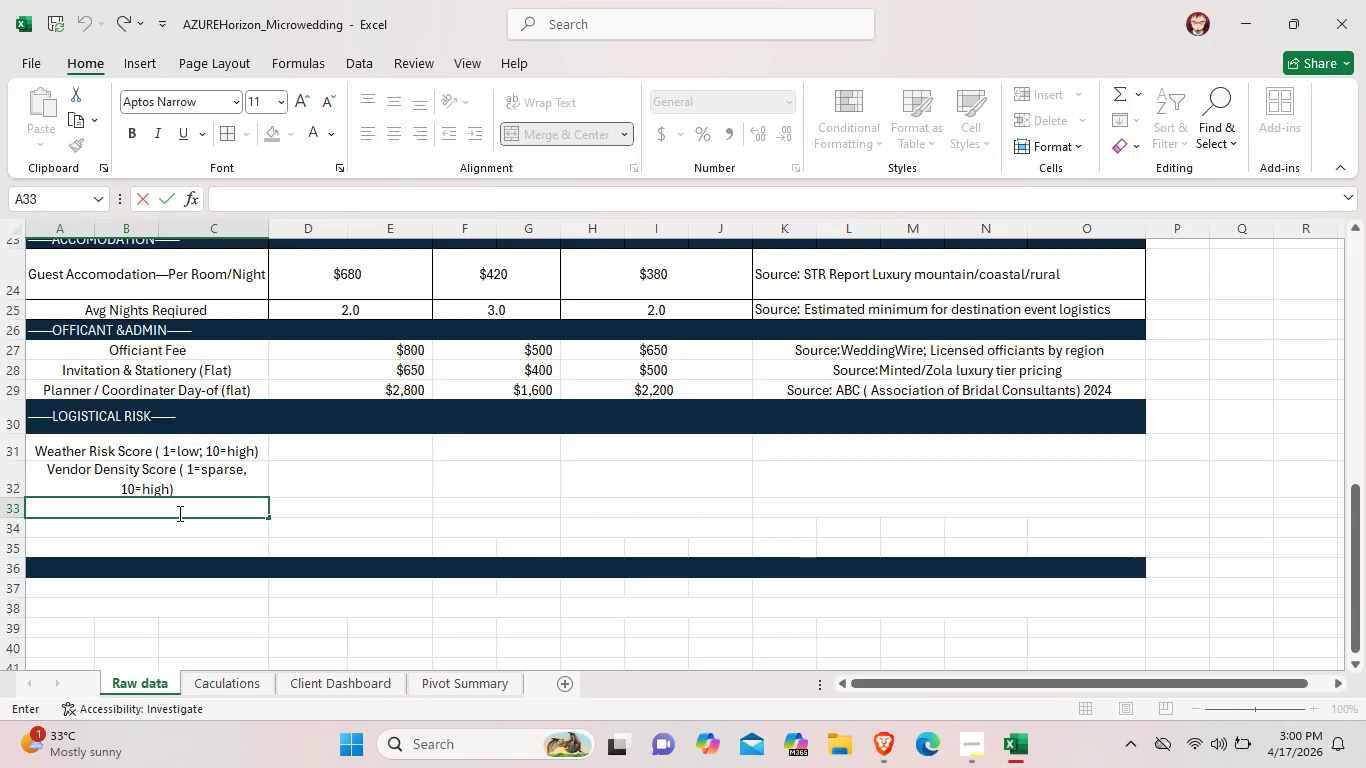 
left_click([139, 553])
 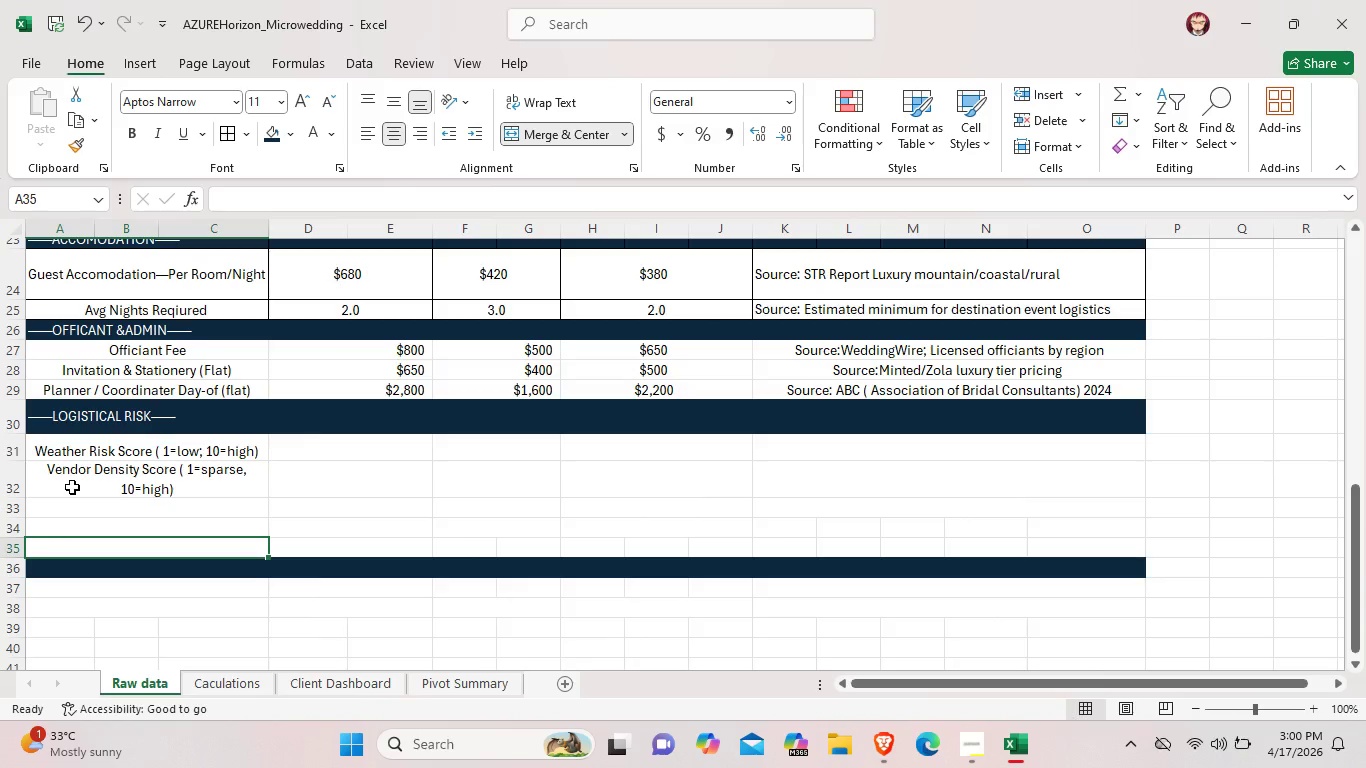 
wait(7.81)
 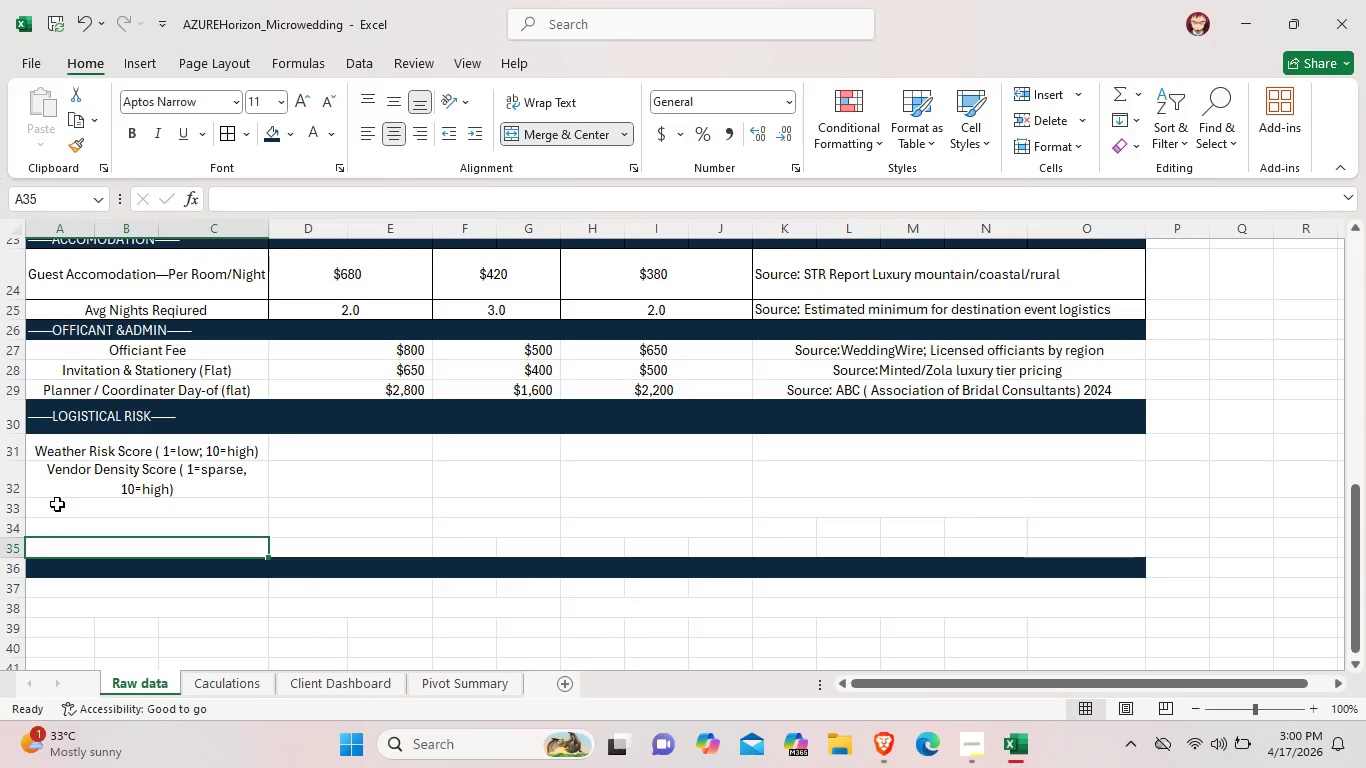 
double_click([106, 492])
 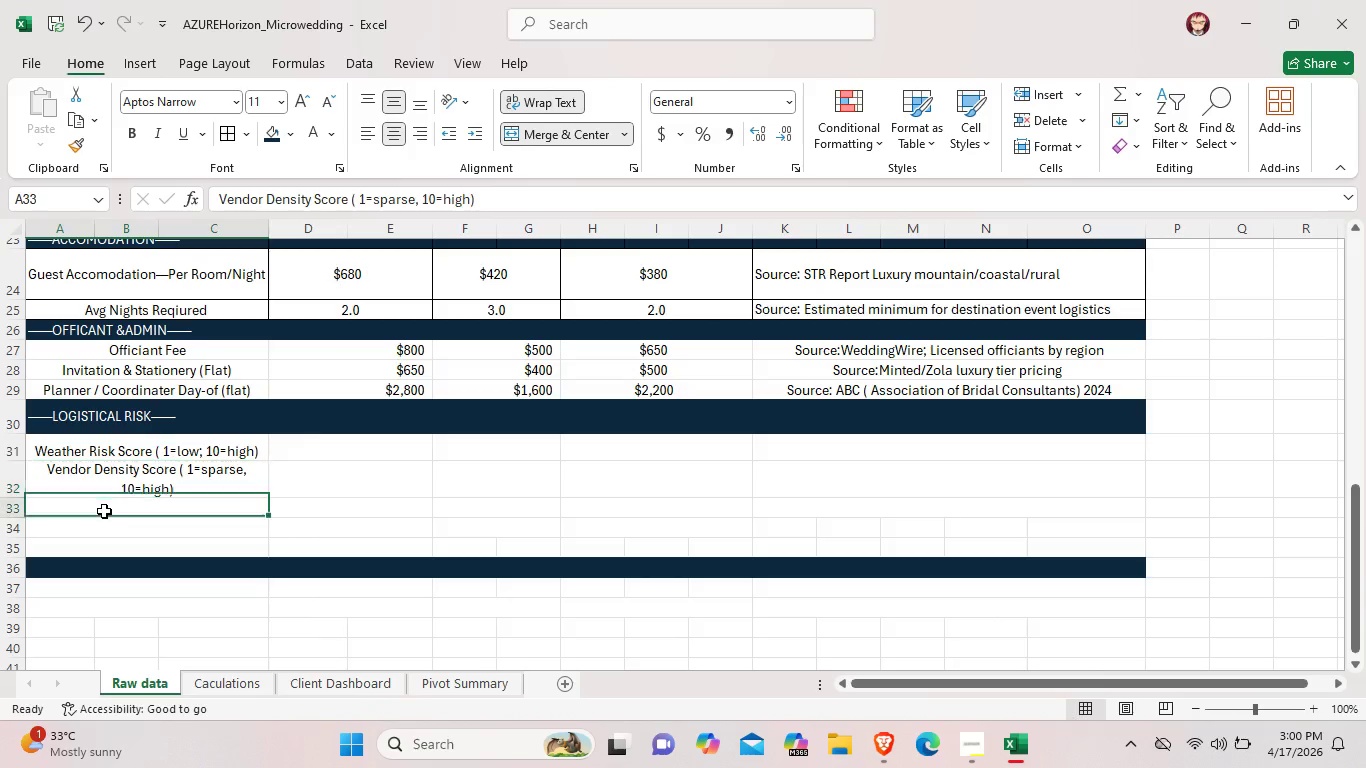 
left_click([104, 511])
 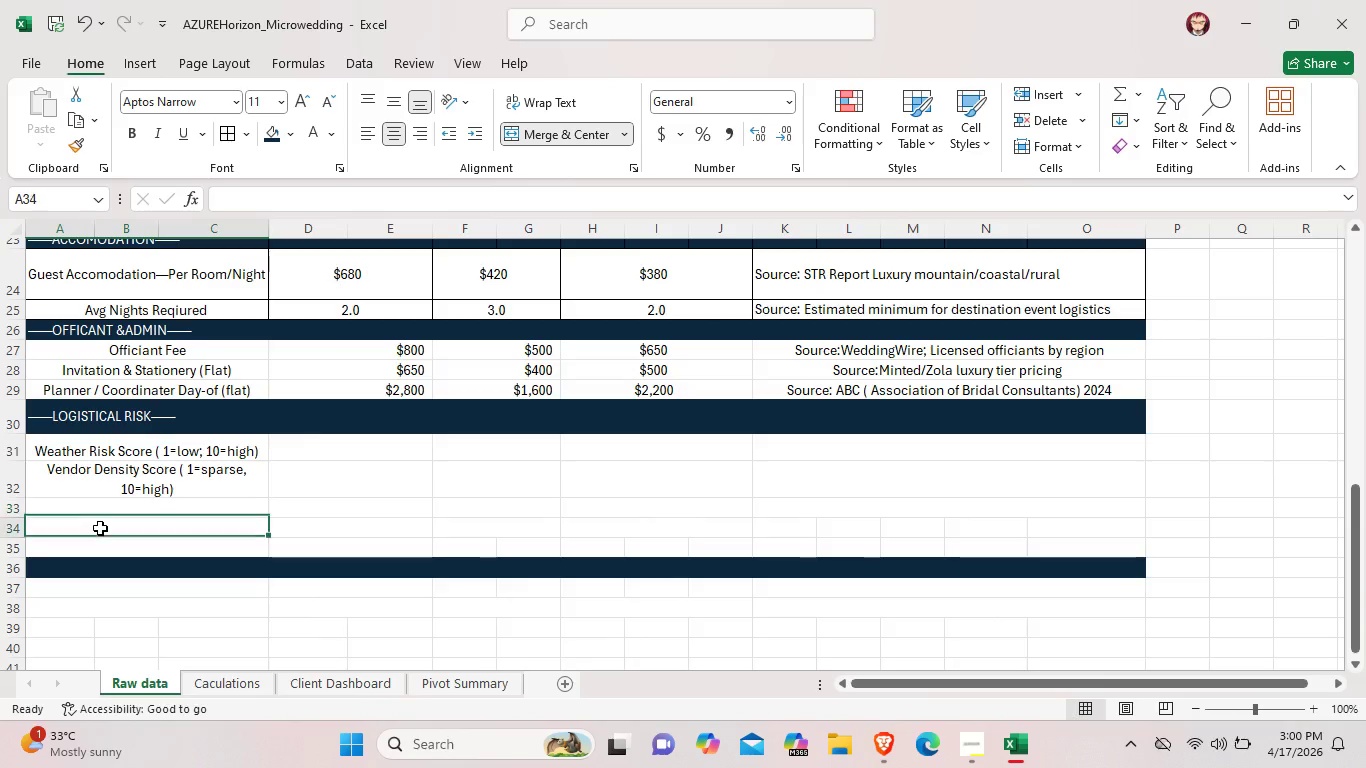 
left_click([100, 528])
 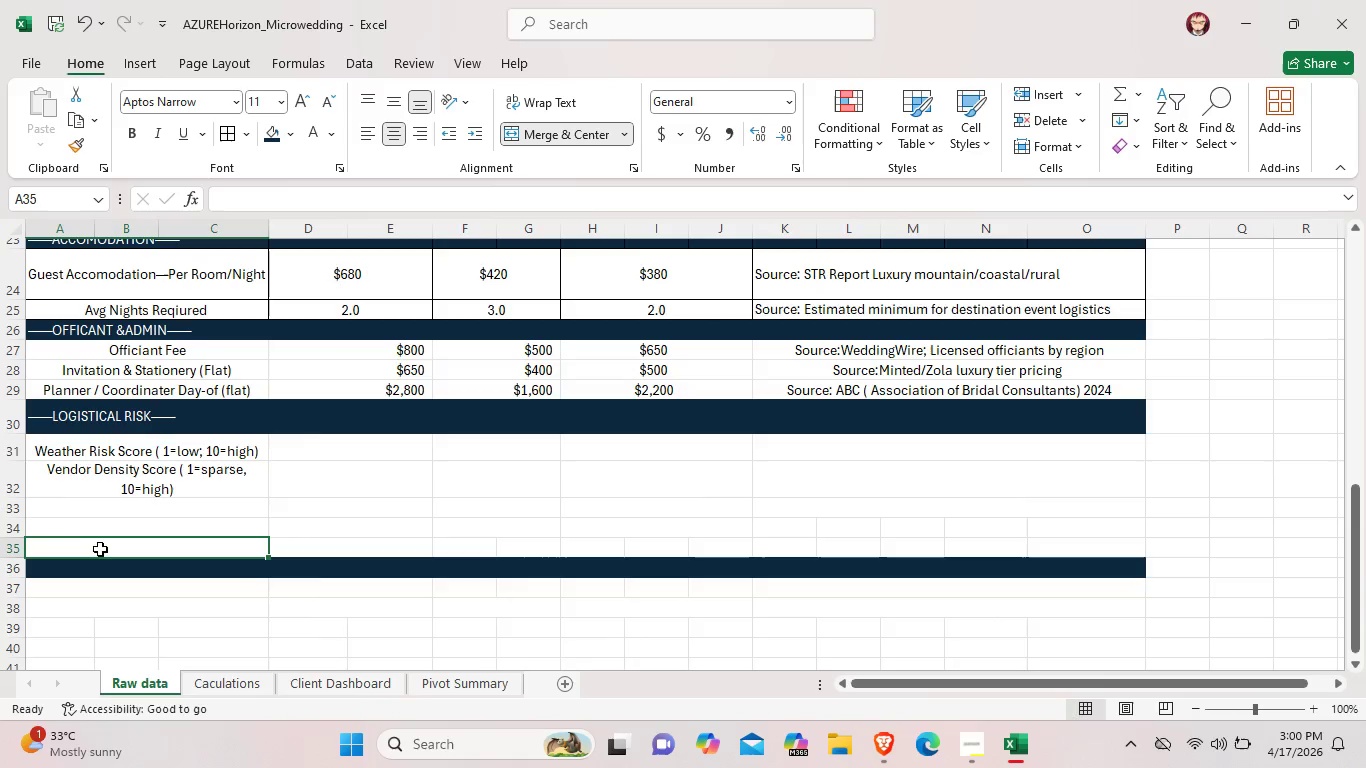 
left_click([100, 549])
 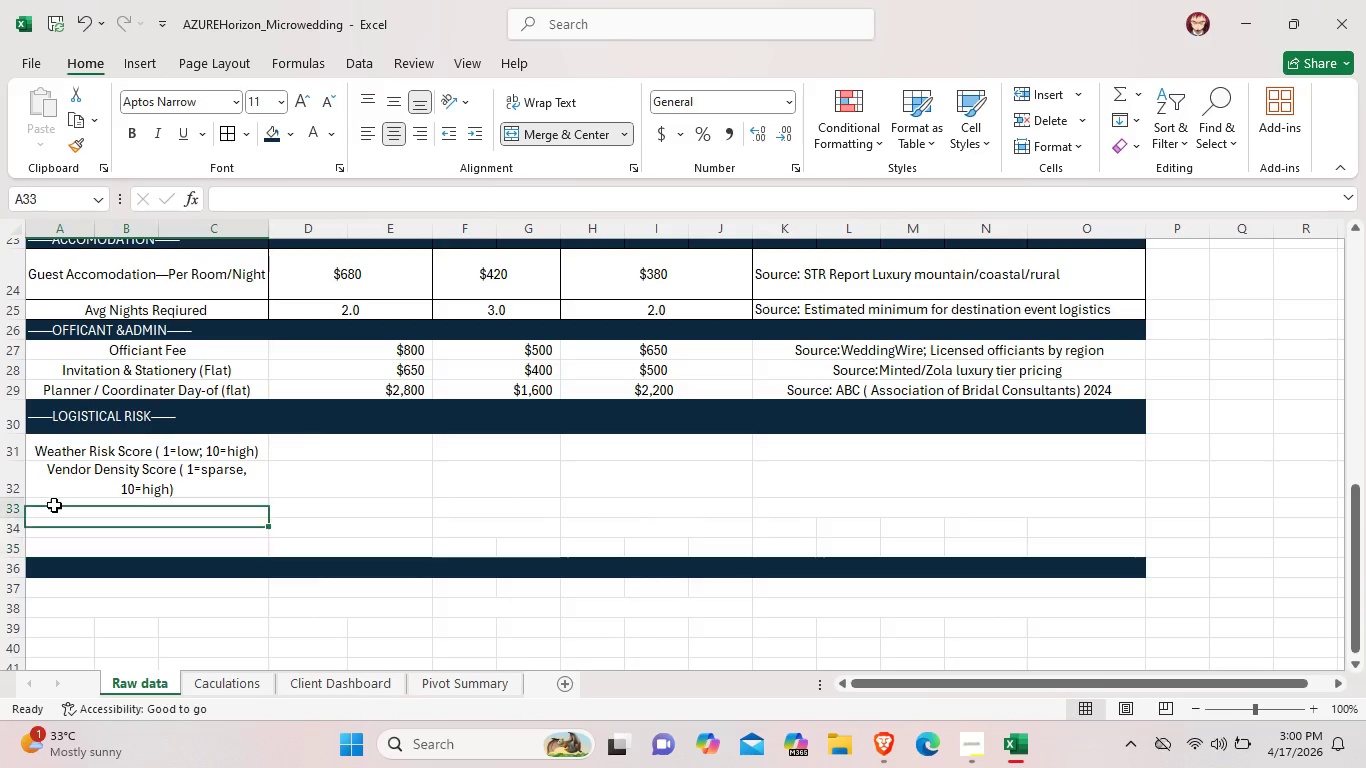 
left_click_drag(start_coordinate=[54, 505], to_coordinate=[165, 528])
 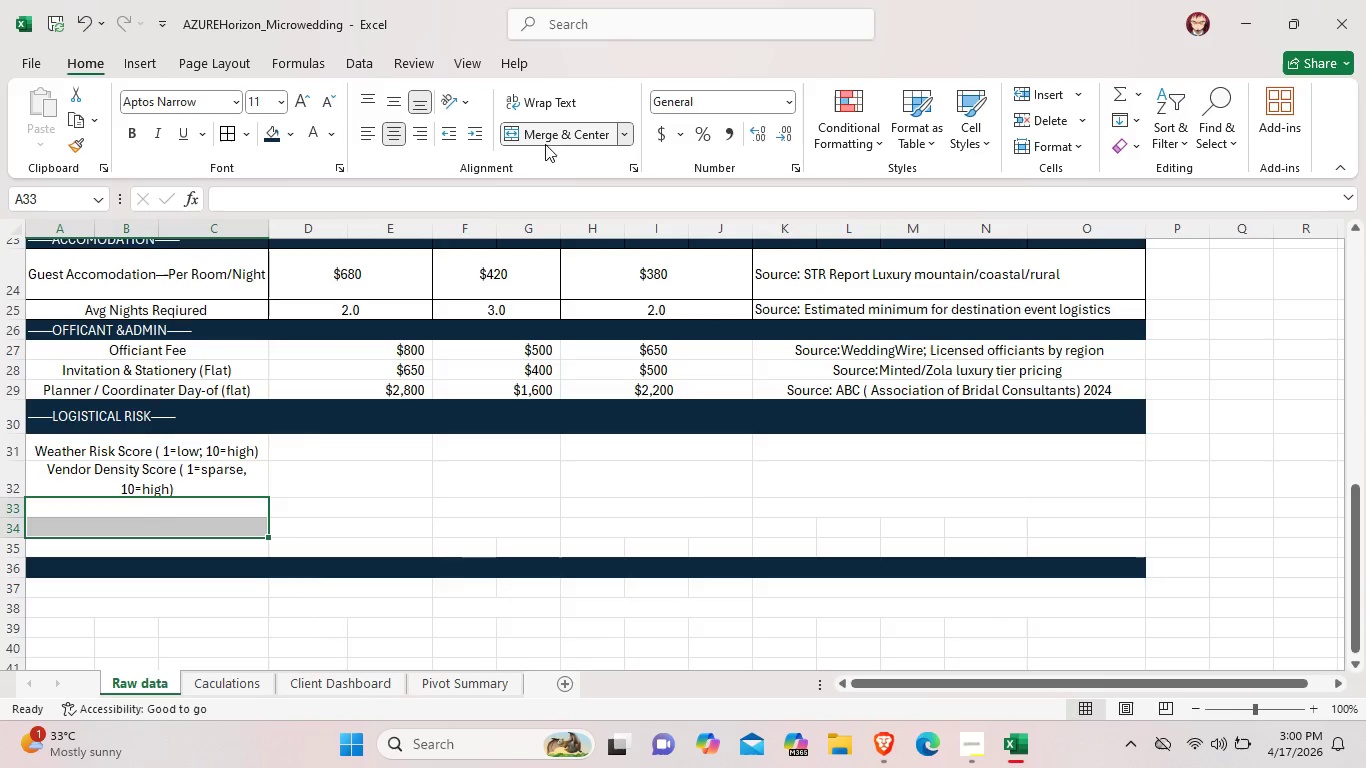 
left_click([550, 140])
 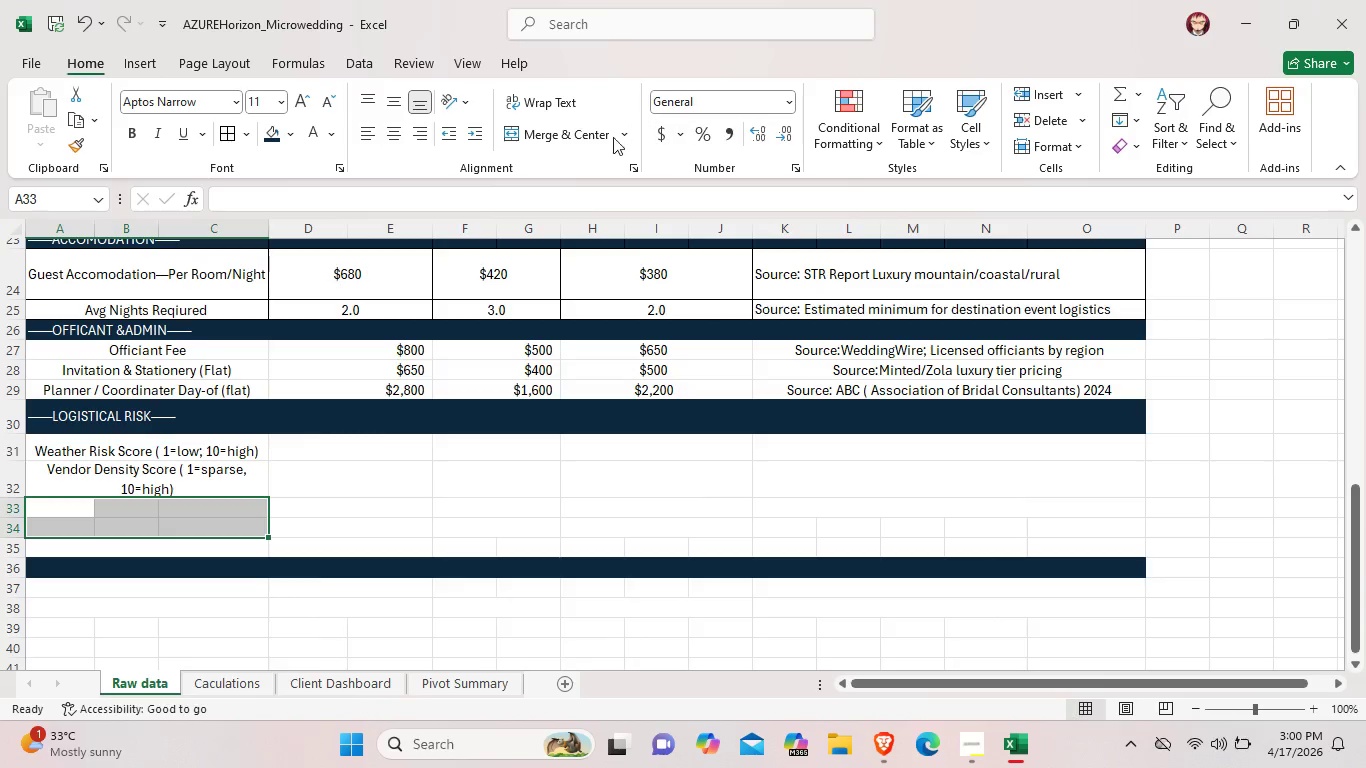 
left_click([556, 131])
 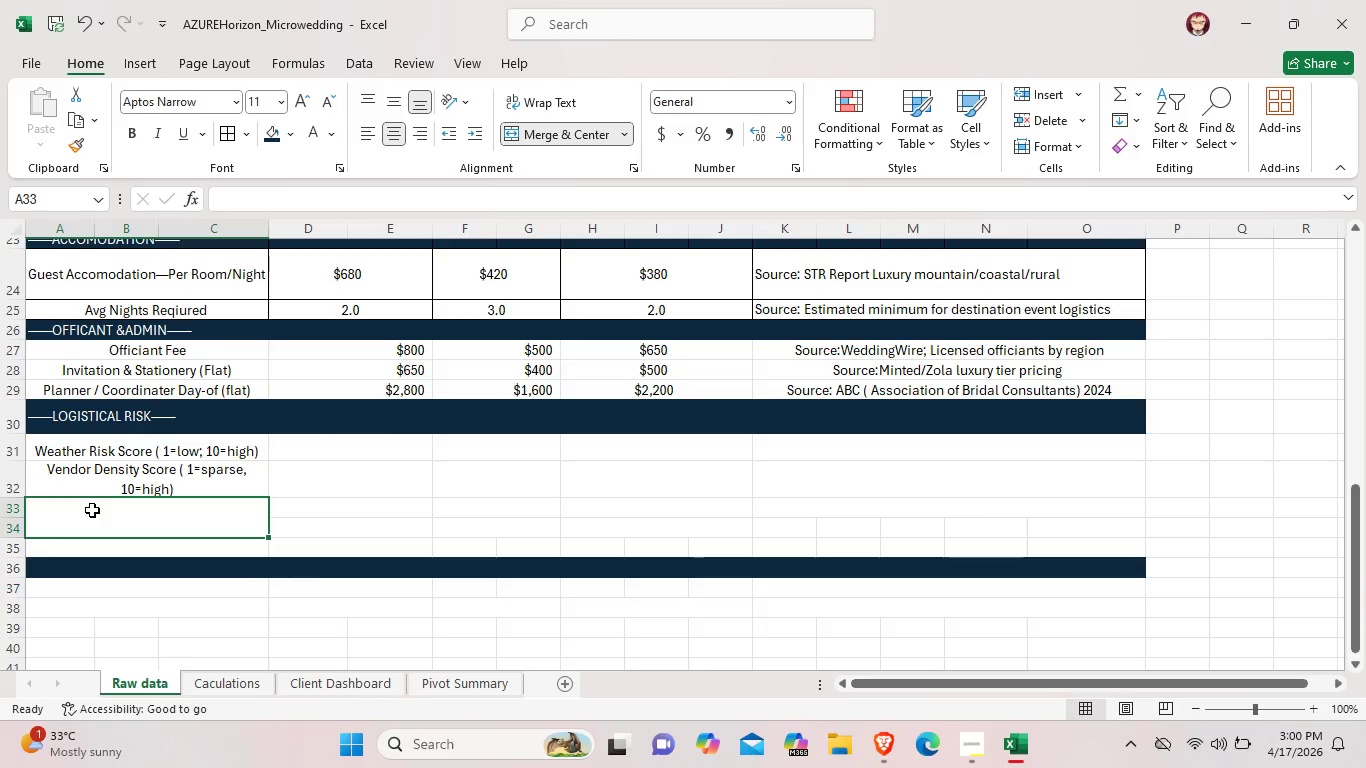 
double_click([92, 510])
 